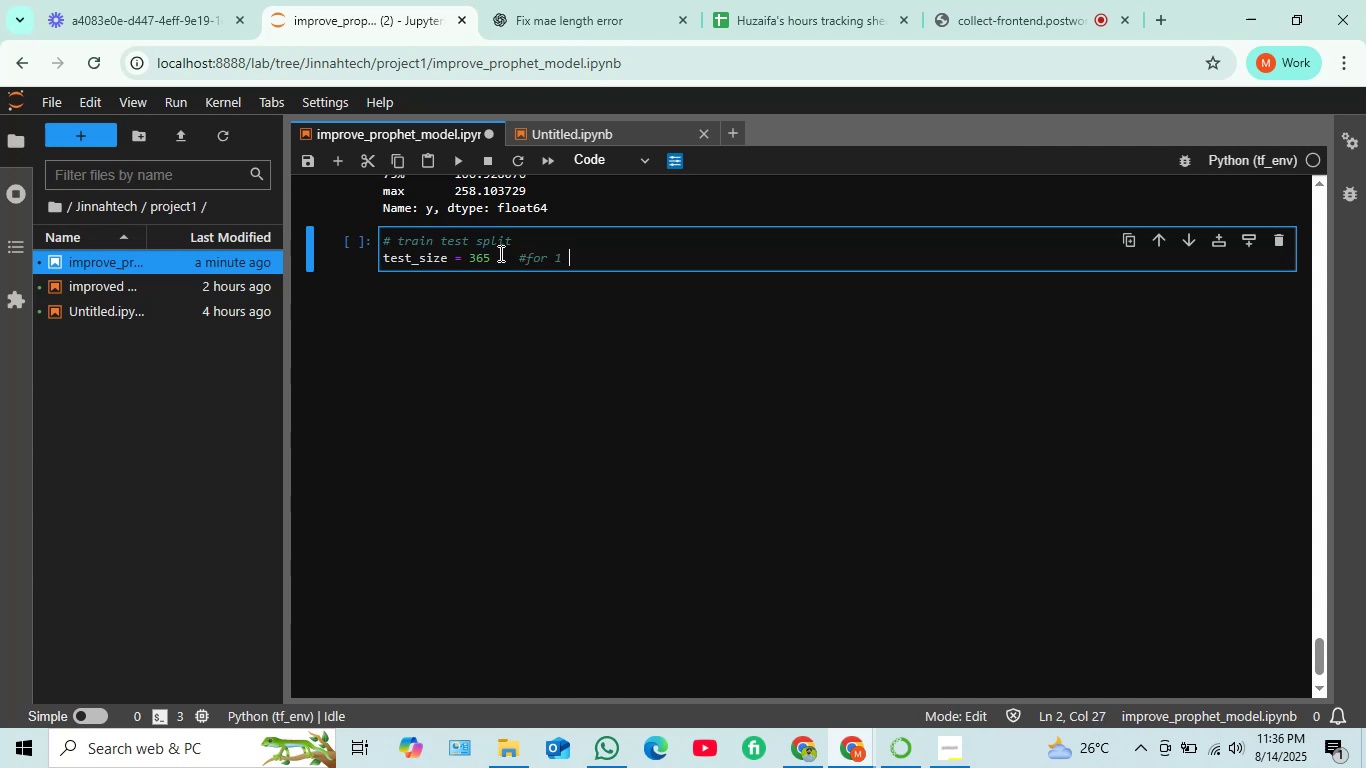 
key(Enter)
 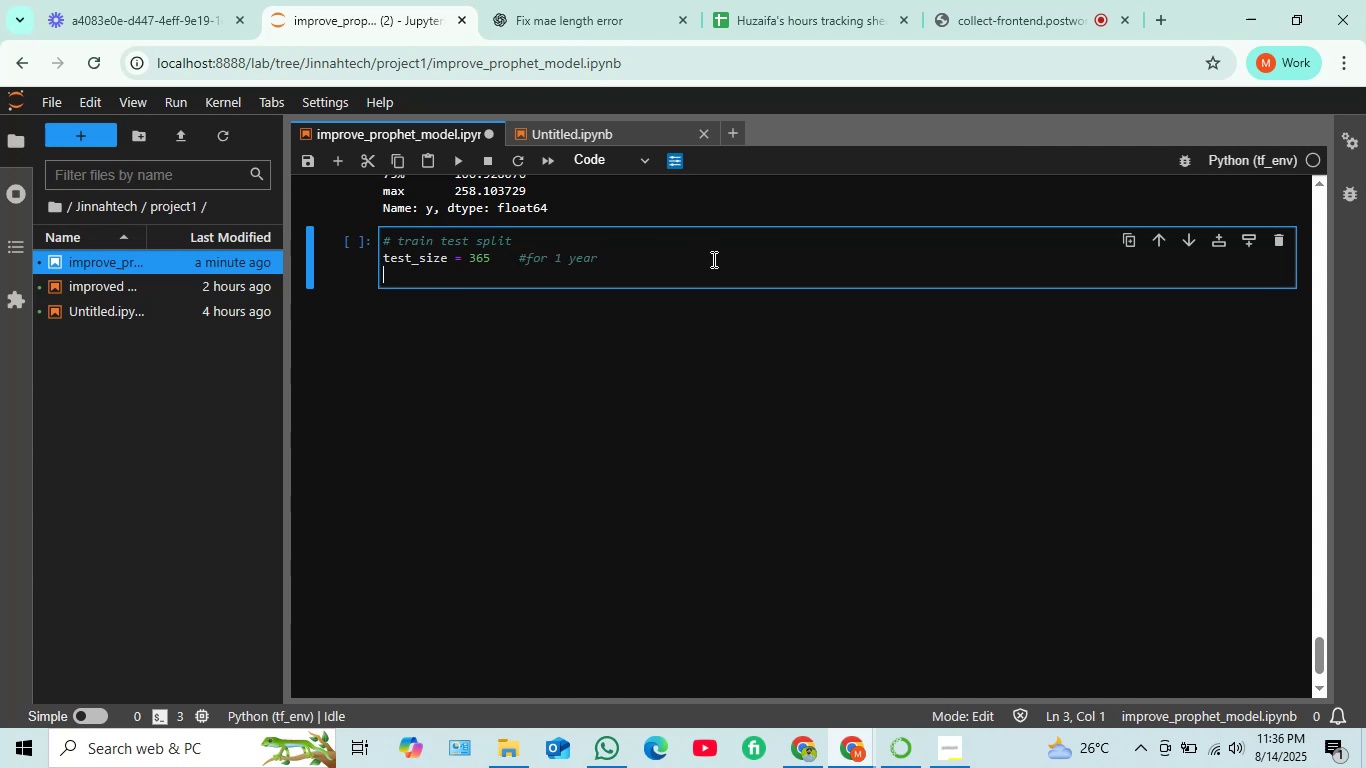 
type(train = df.iloc)
 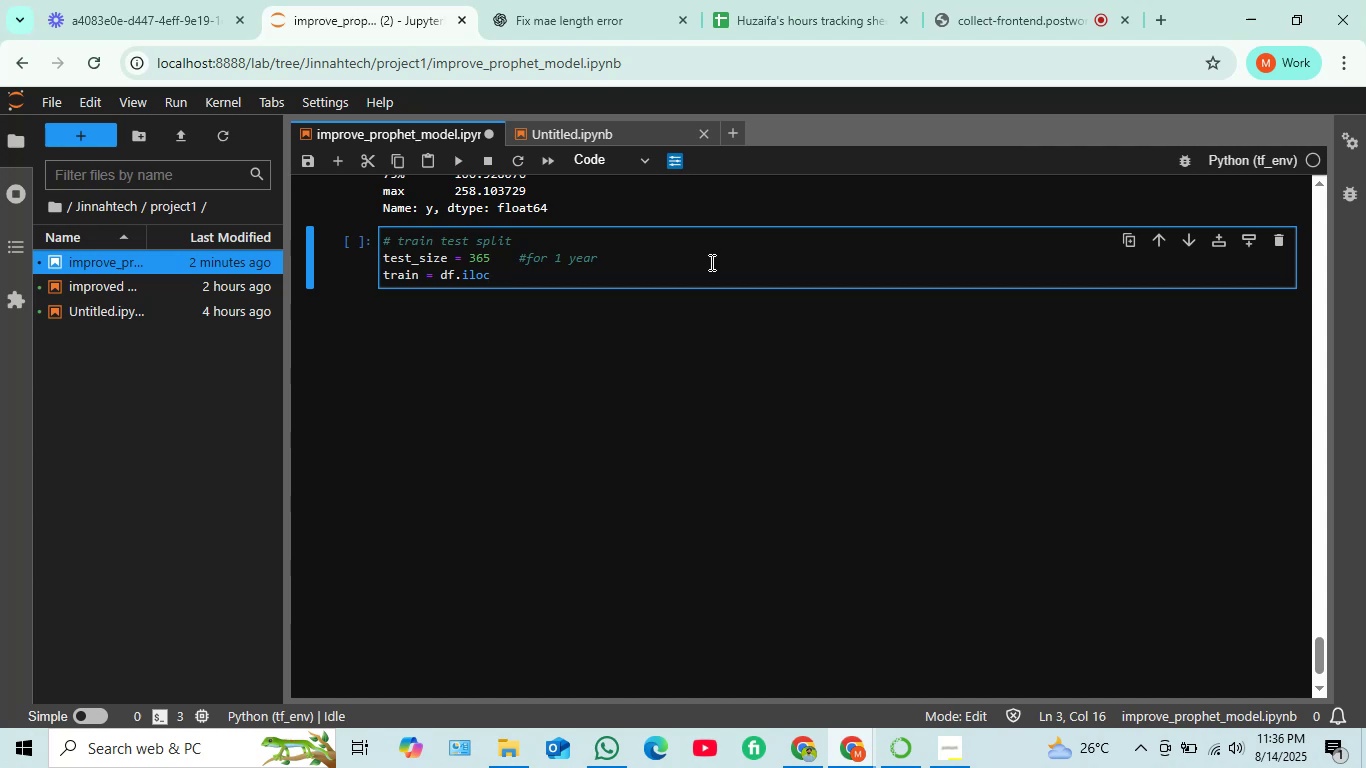 
wait(6.78)
 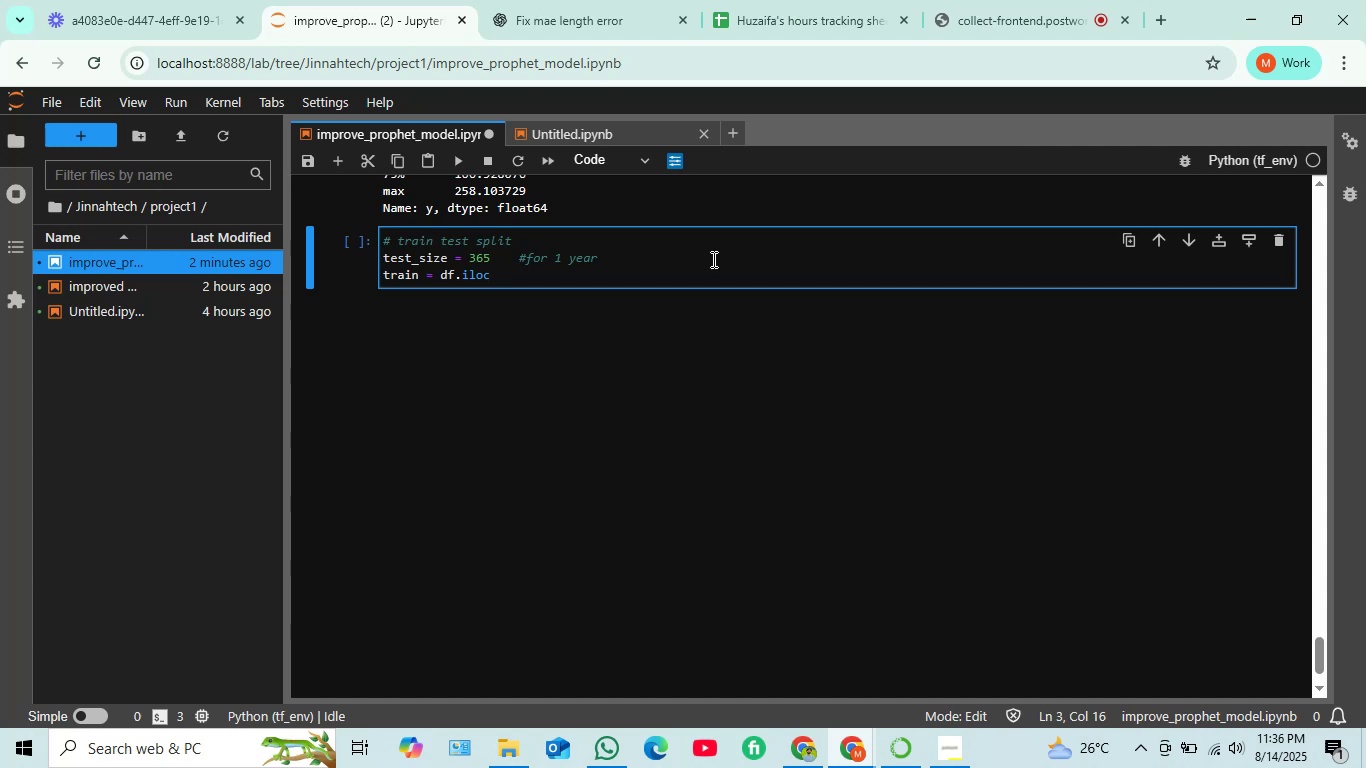 
key(BracketLeft)
 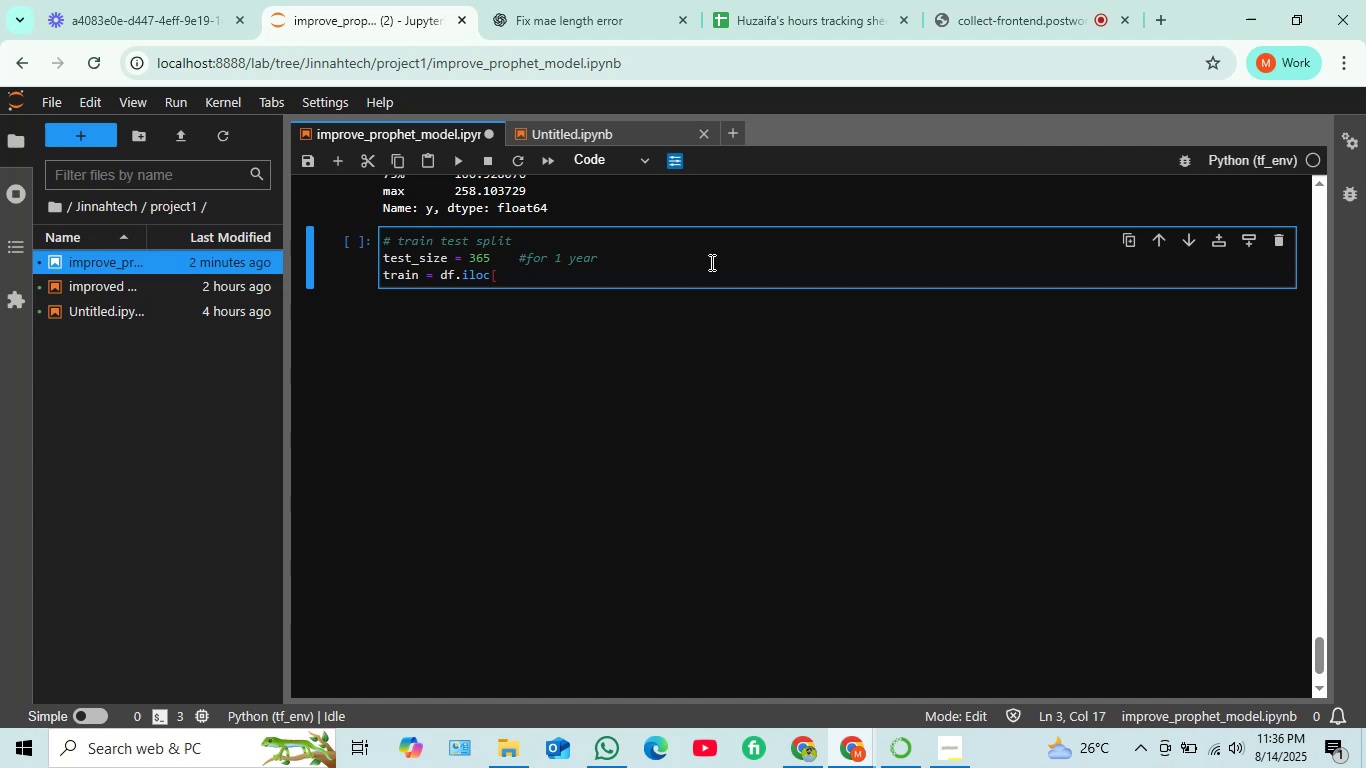 
key(Shift+Semicolon)
 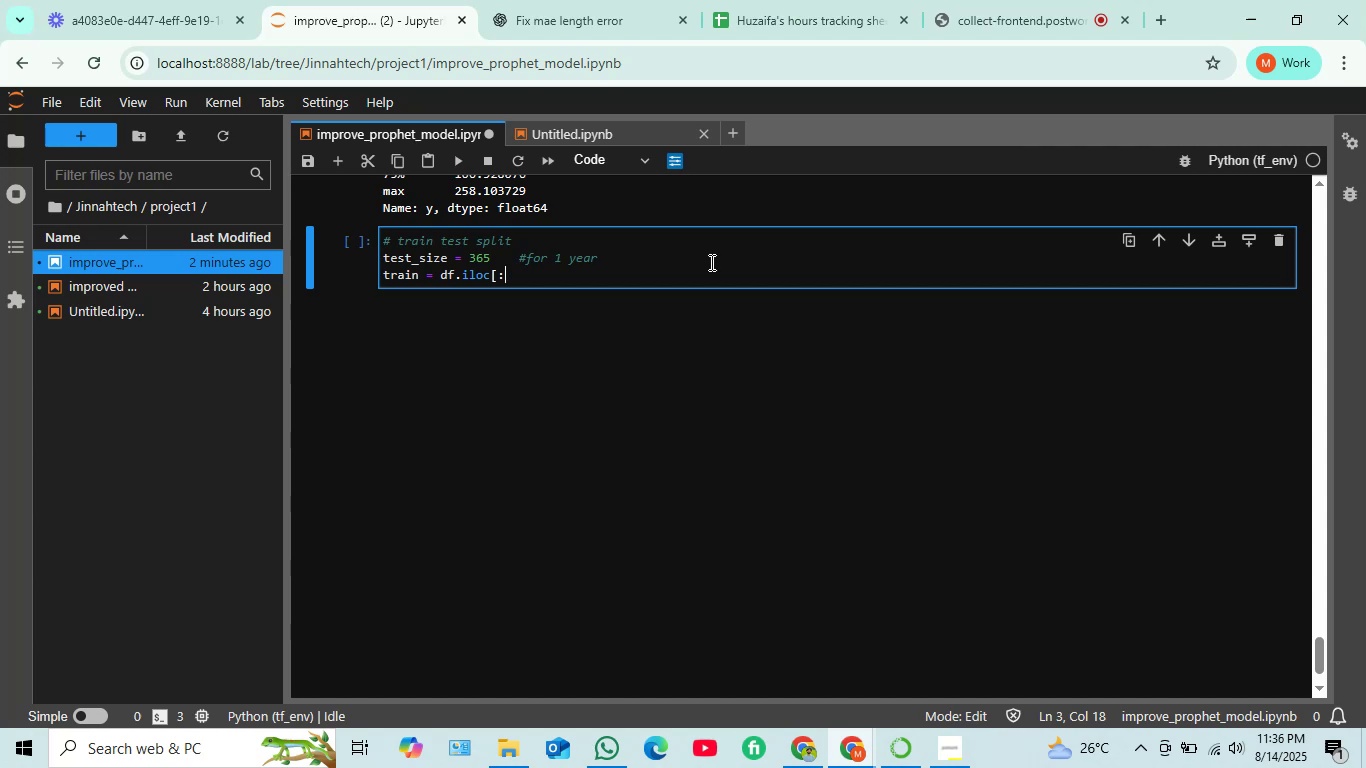 
type(-test_size])
 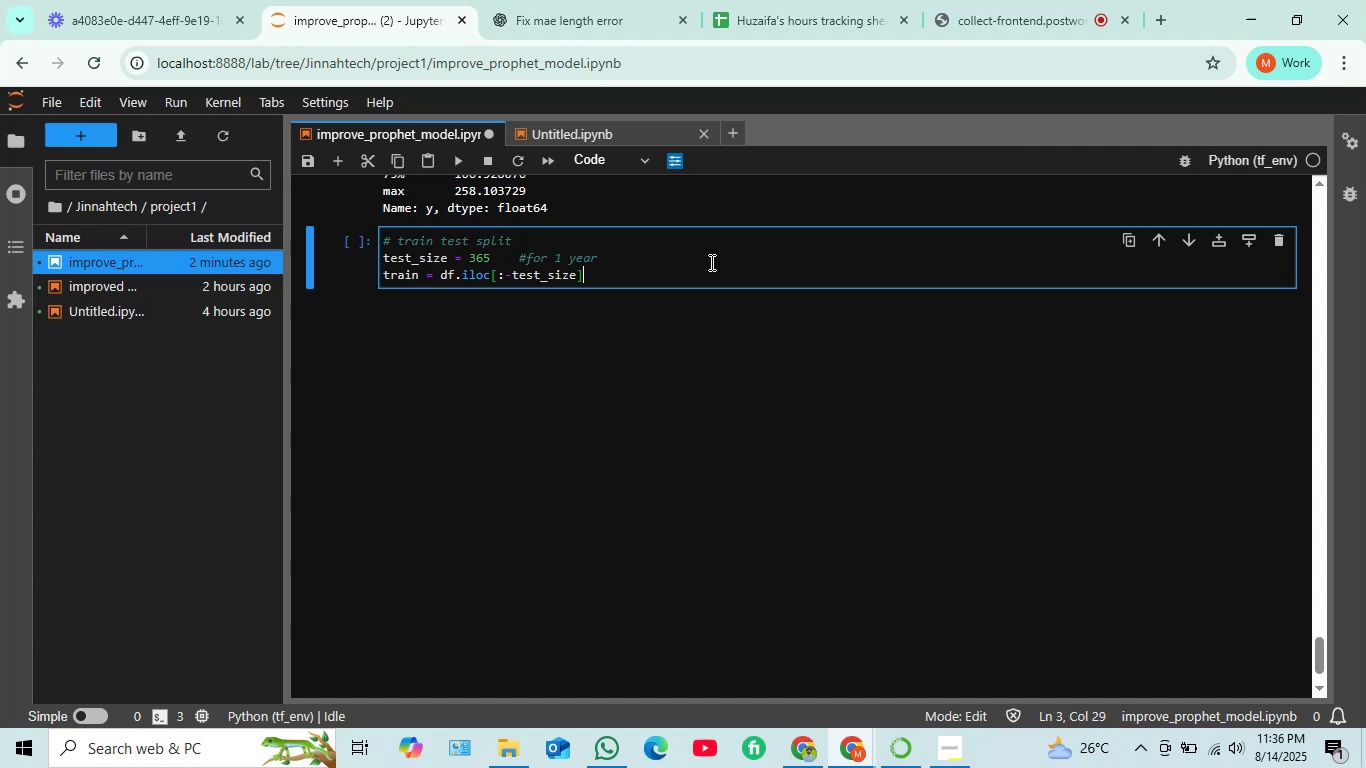 
key(Enter)
 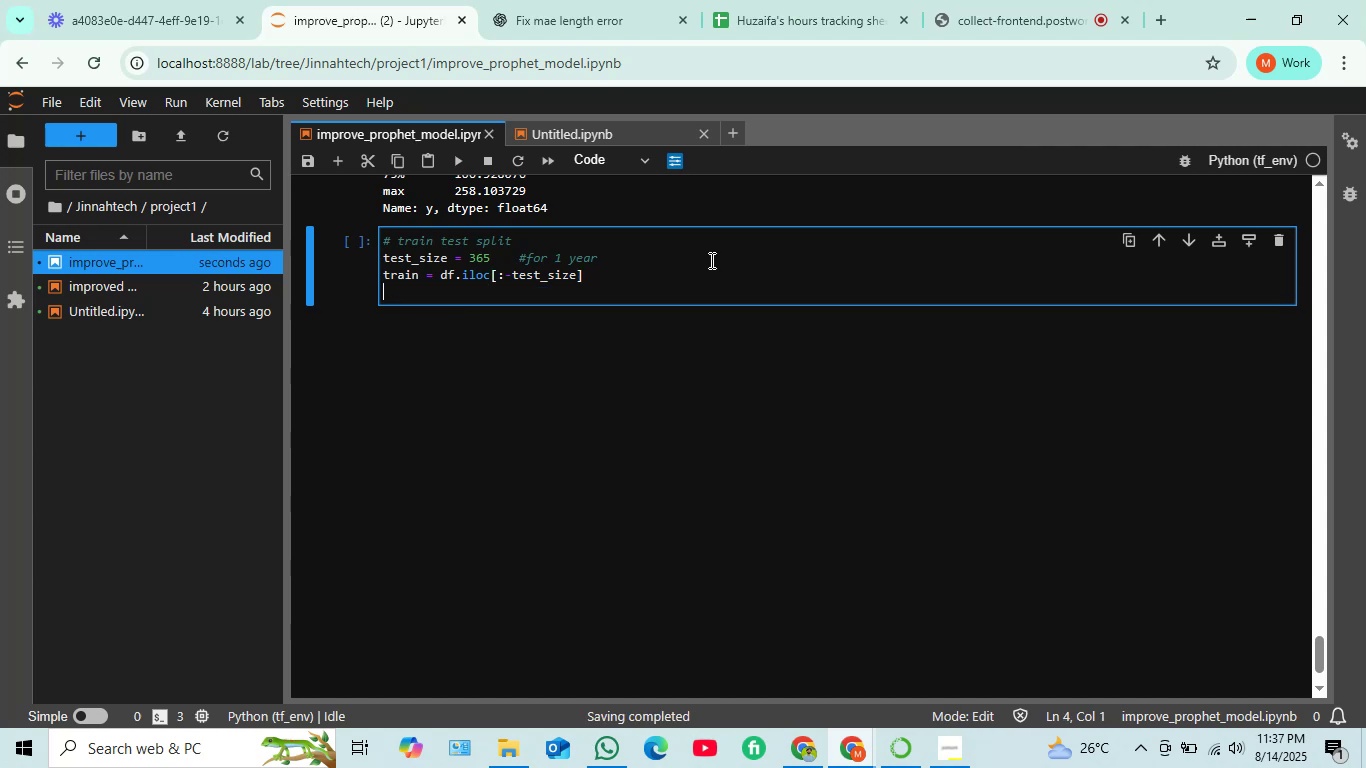 
wait(6.41)
 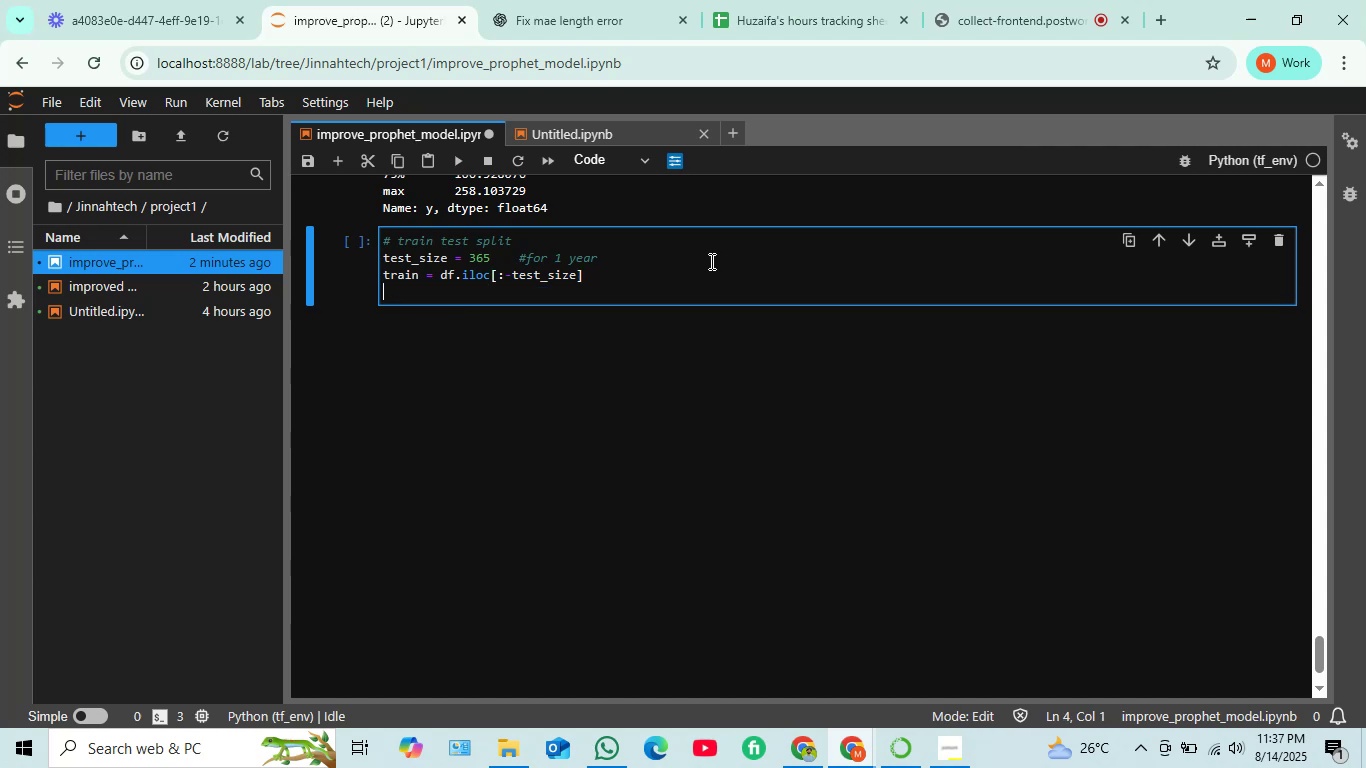 
type(test)
 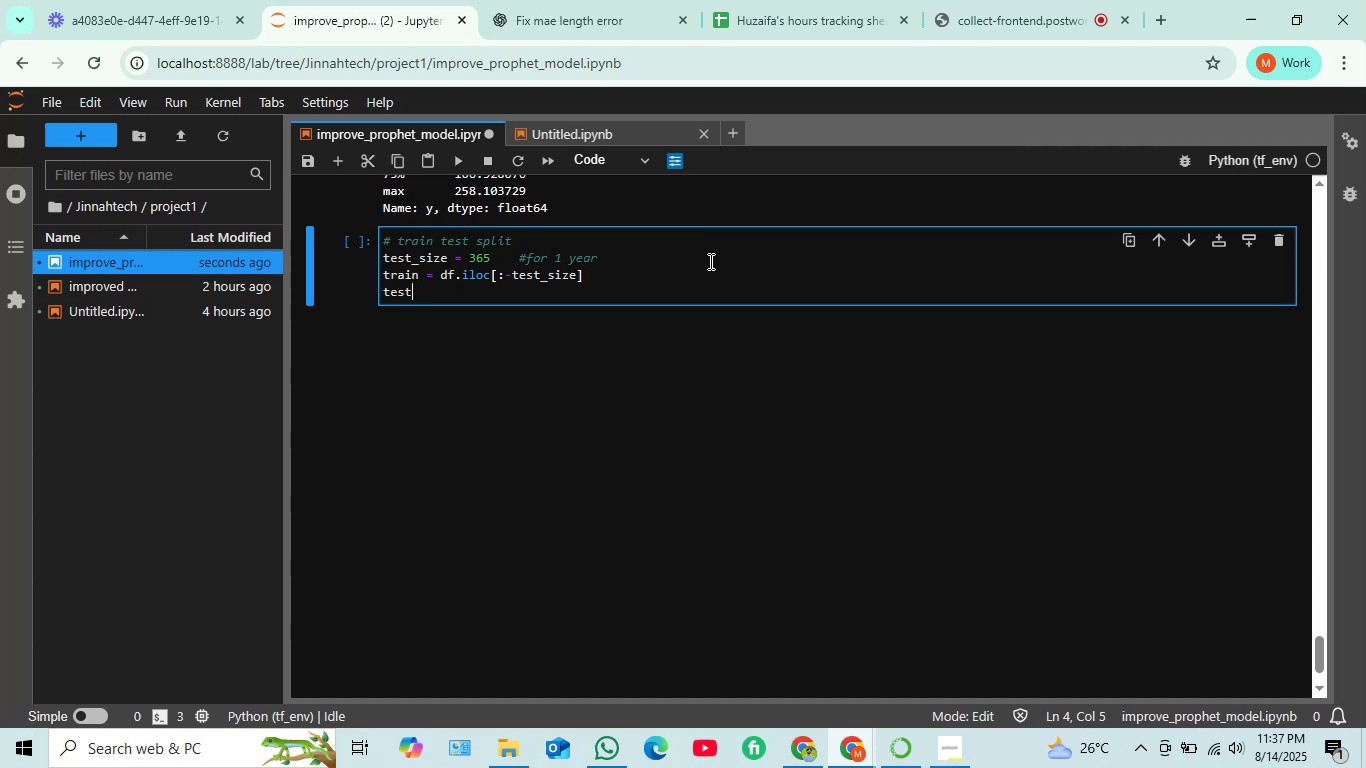 
type( = df.iloc)
 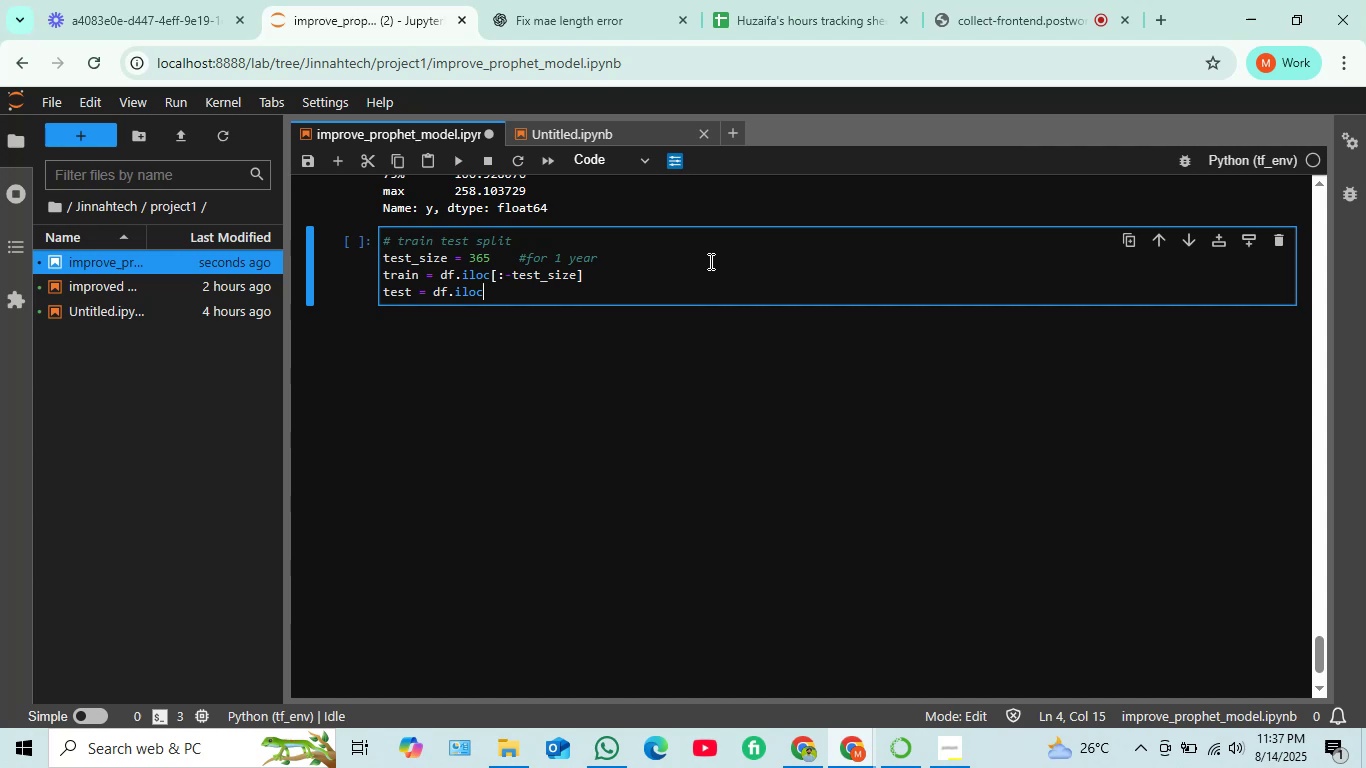 
key(BracketLeft)
 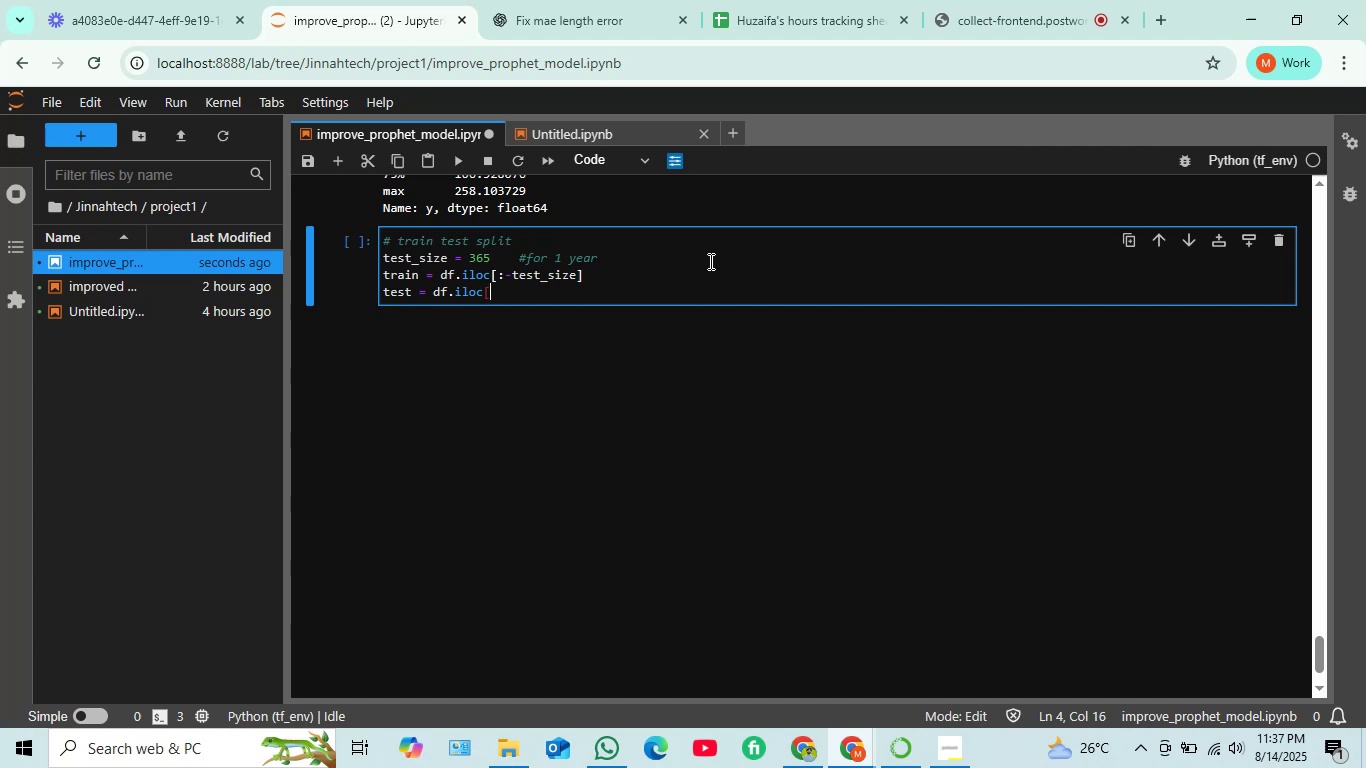 
type(-test_size:])
 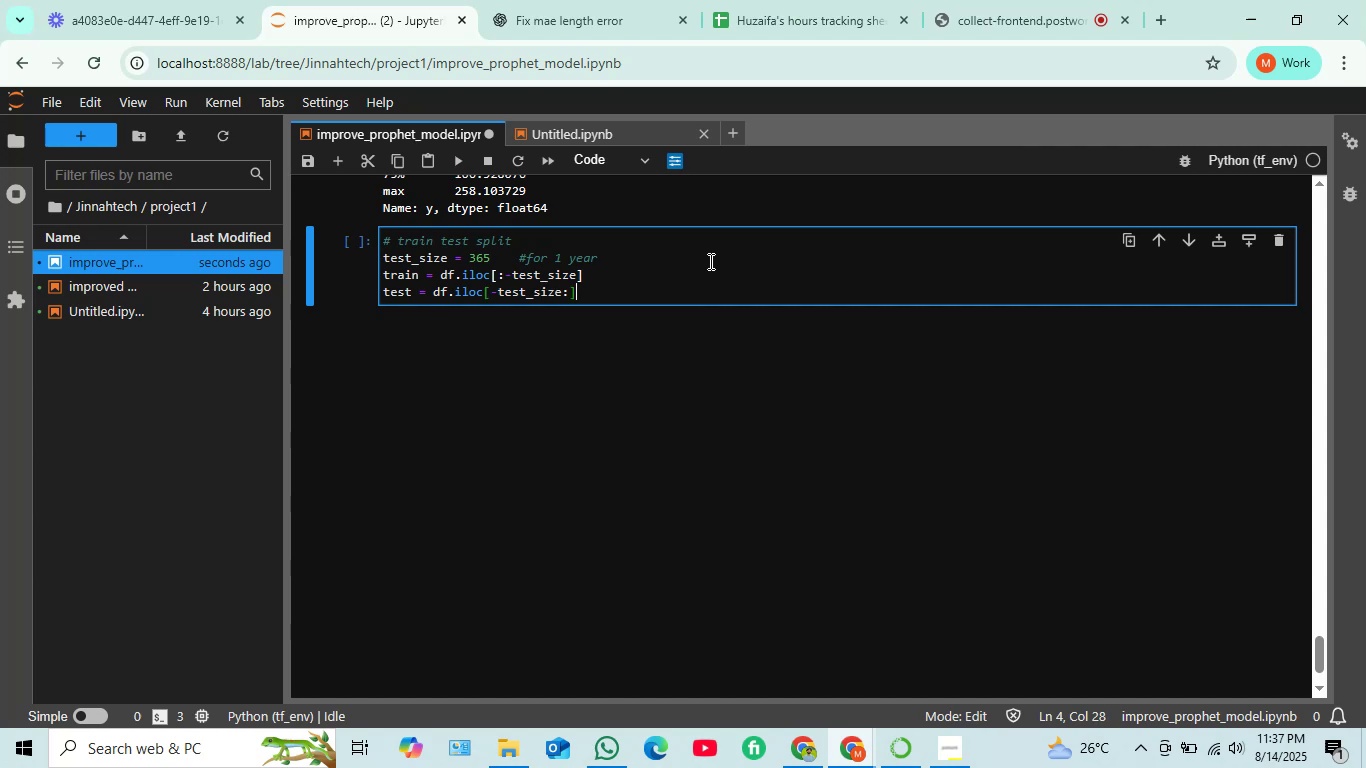 
left_click([466, 167])
 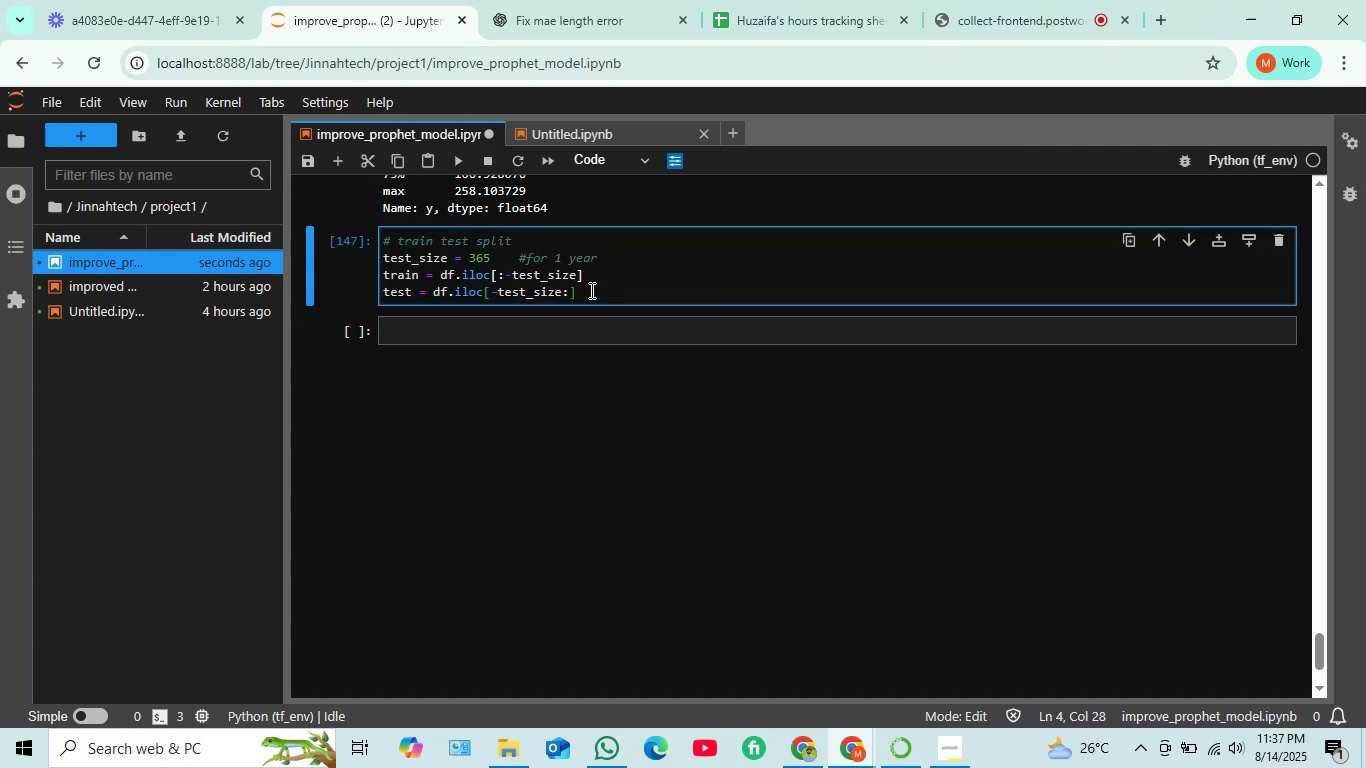 
key(Enter)
 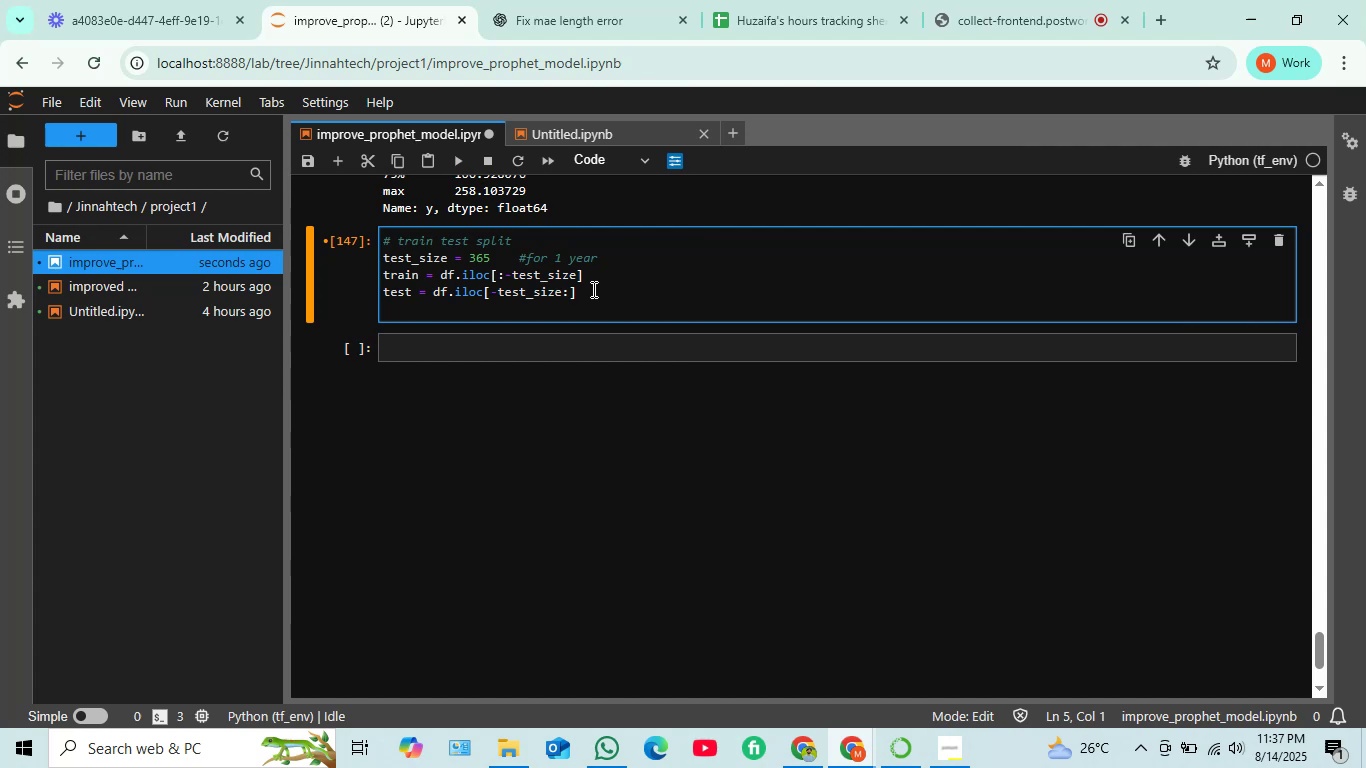 
key(Enter)
 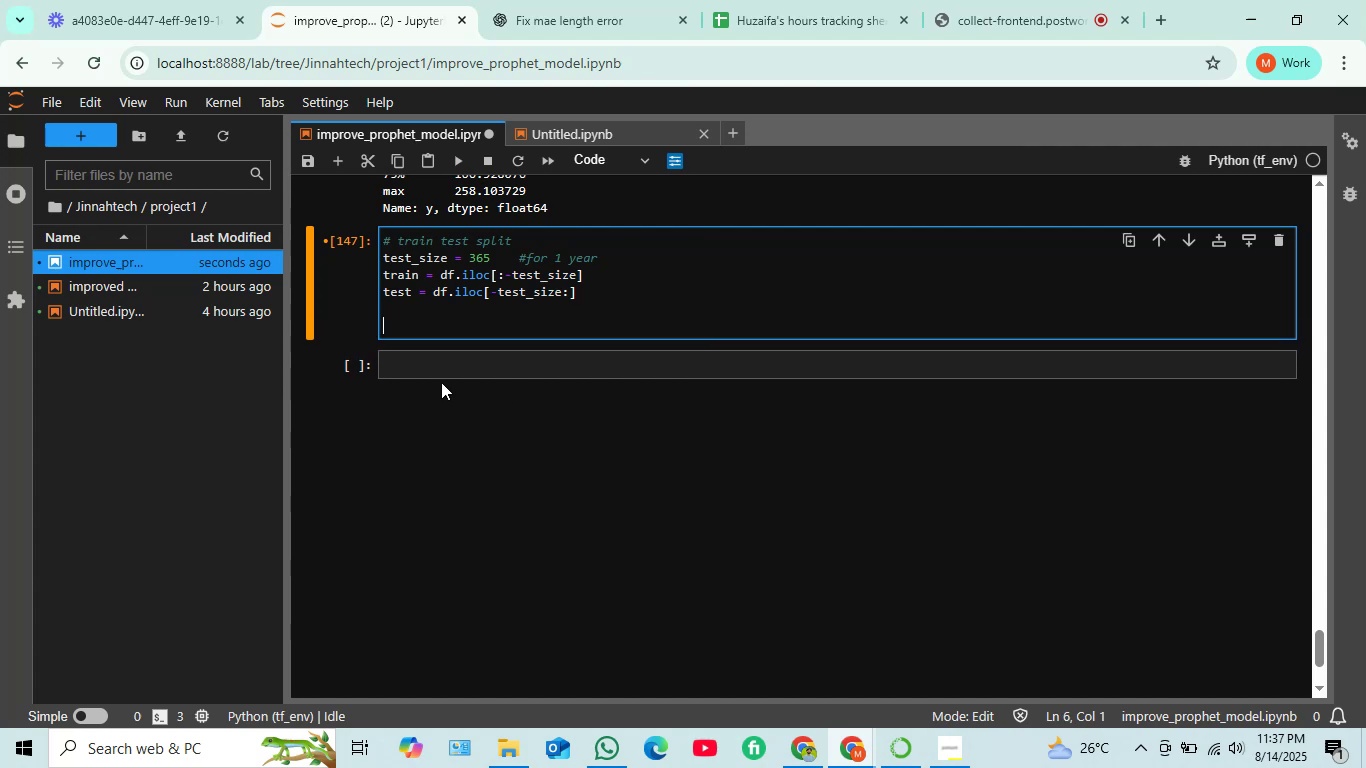 
wait(7.46)
 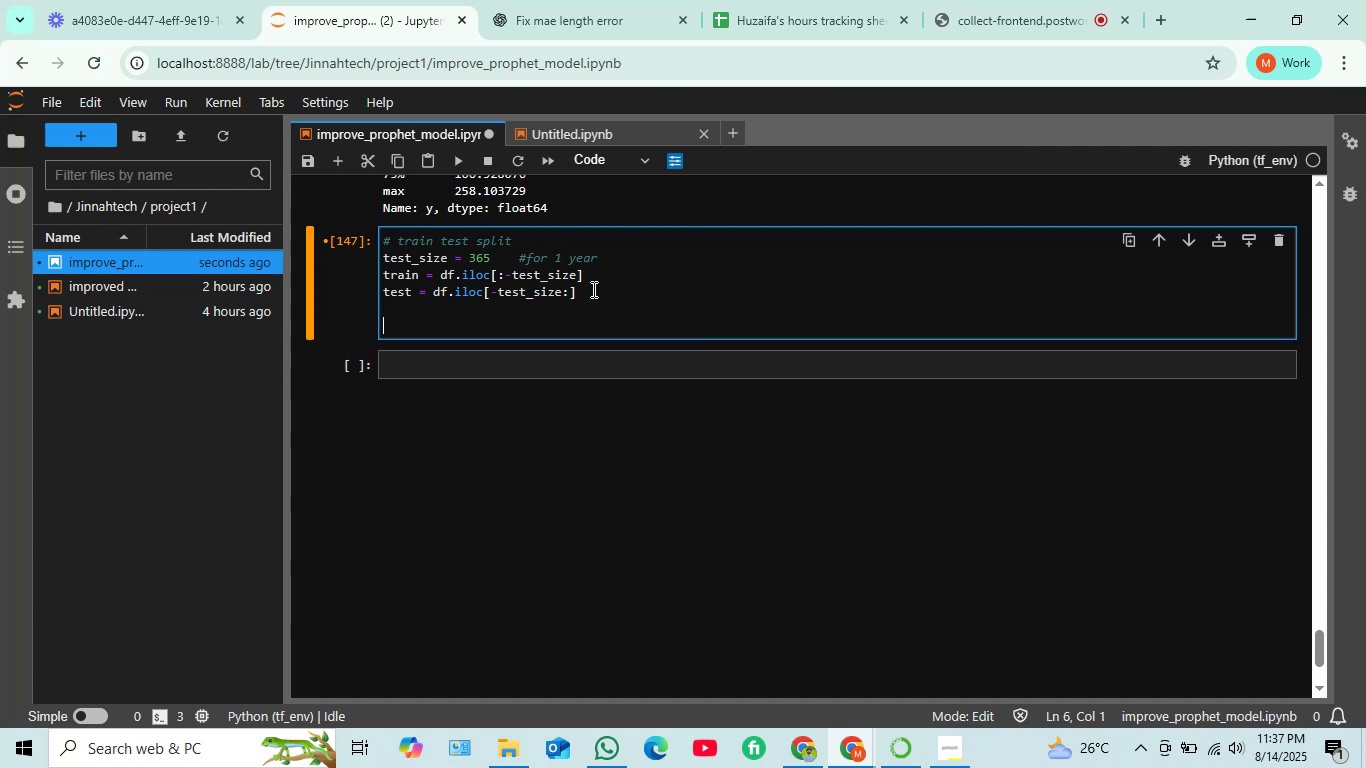 
key(Backspace)
 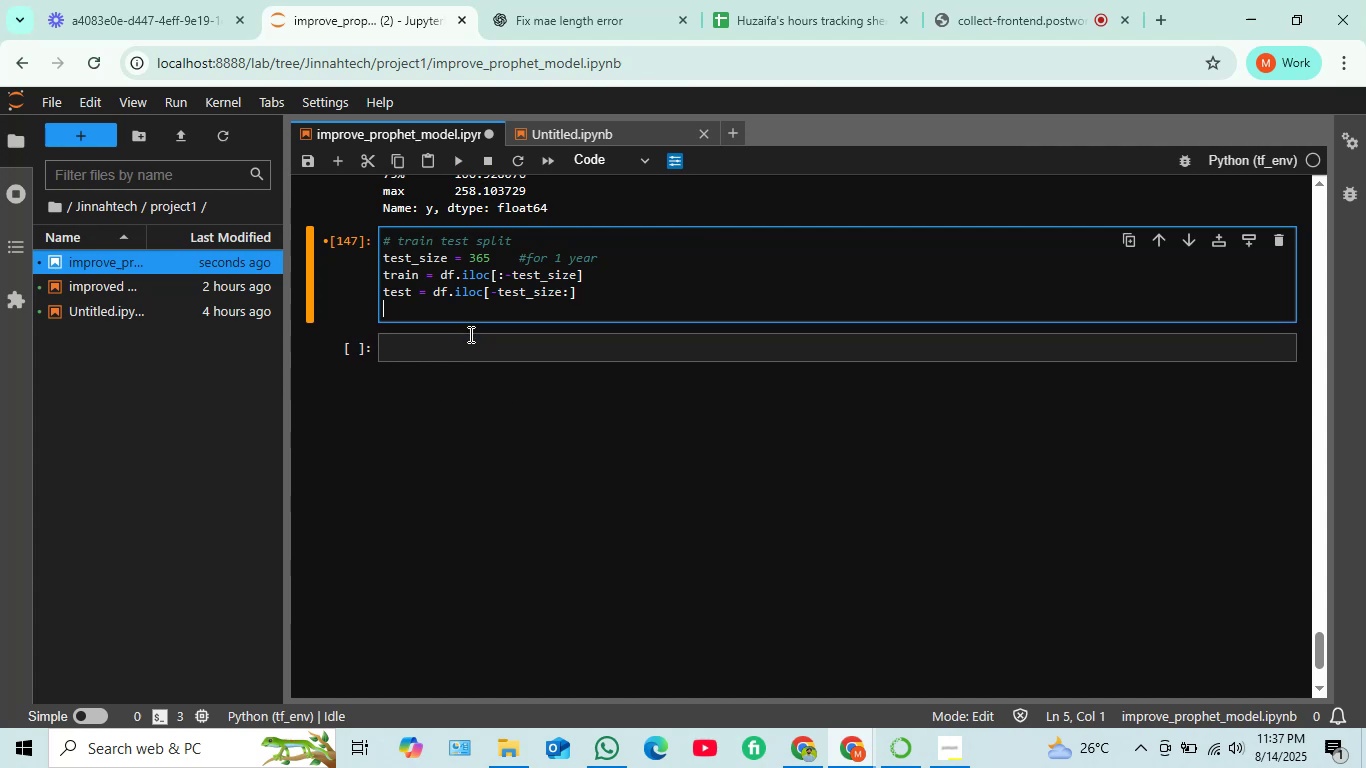 
key(Backspace)
 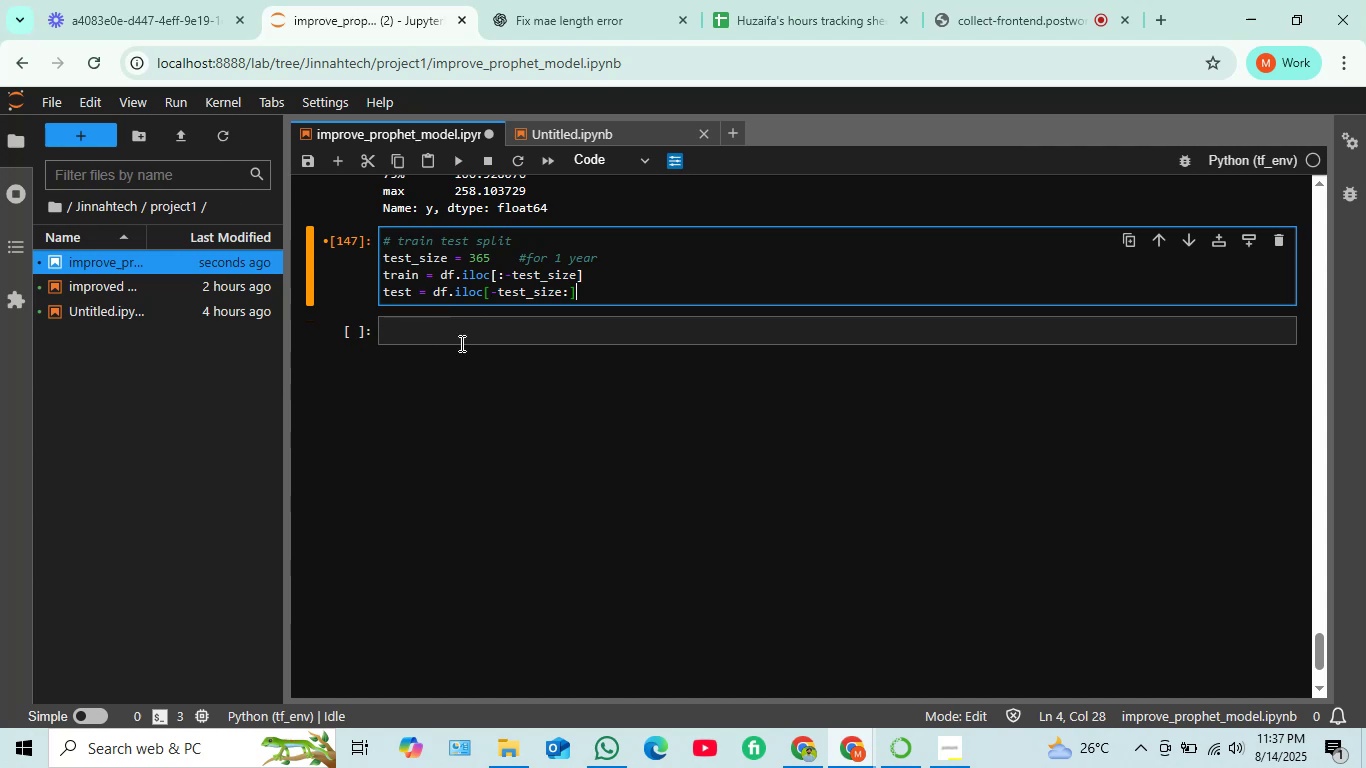 
wait(6.2)
 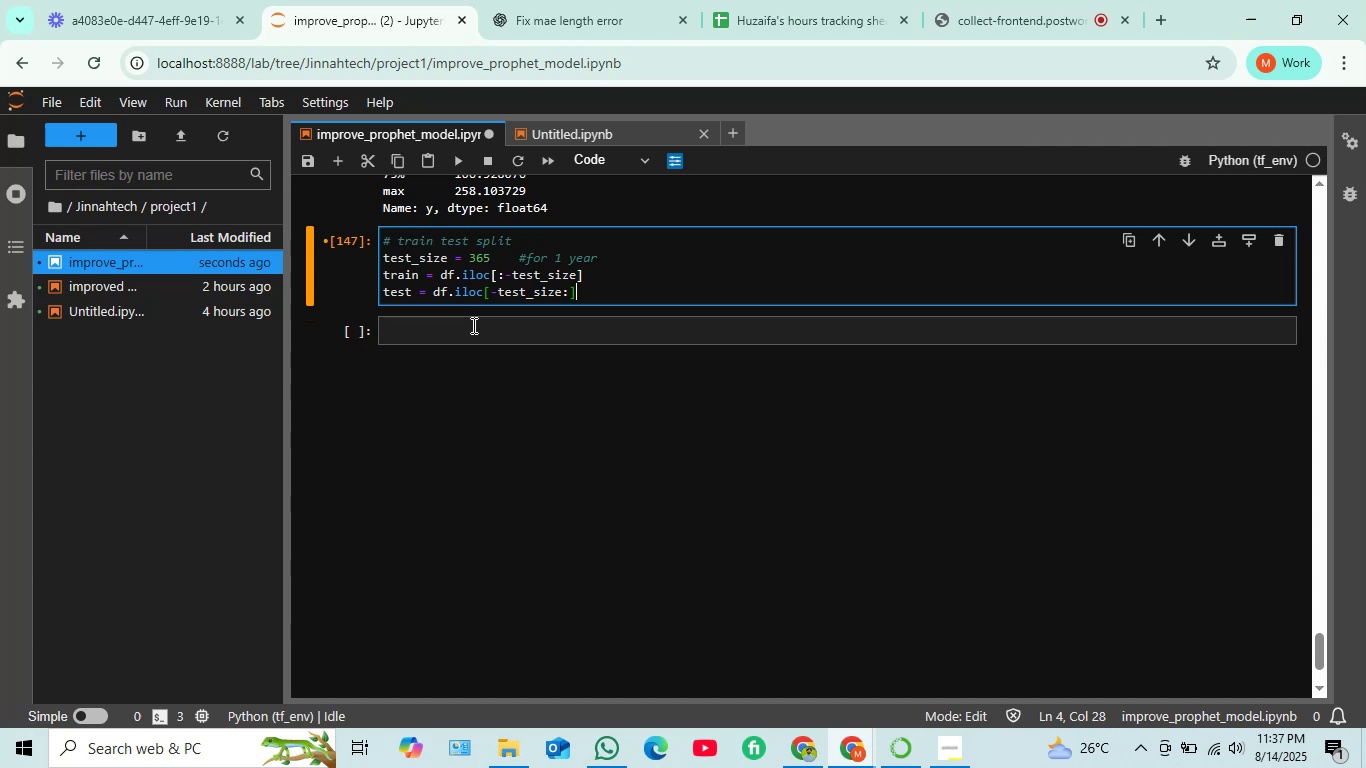 
left_click([459, 330])
 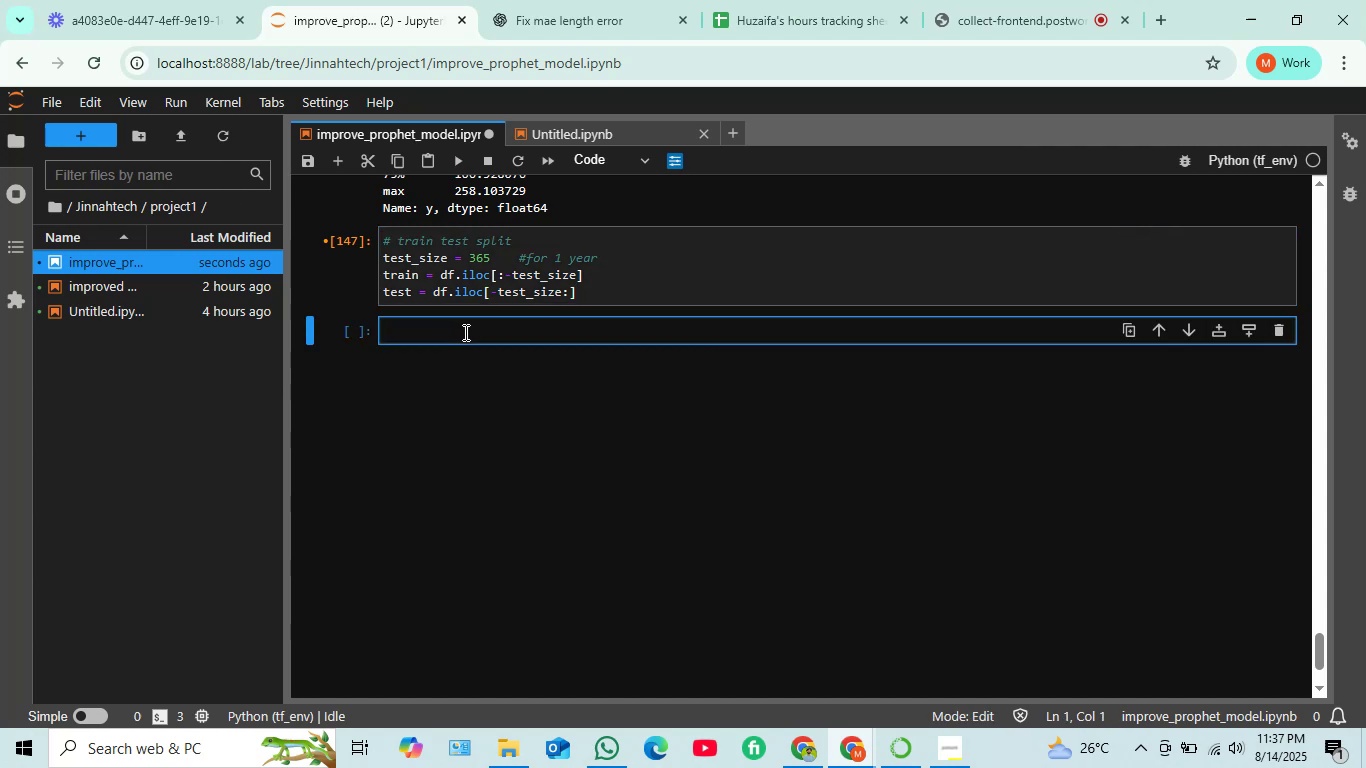 
type(print()
 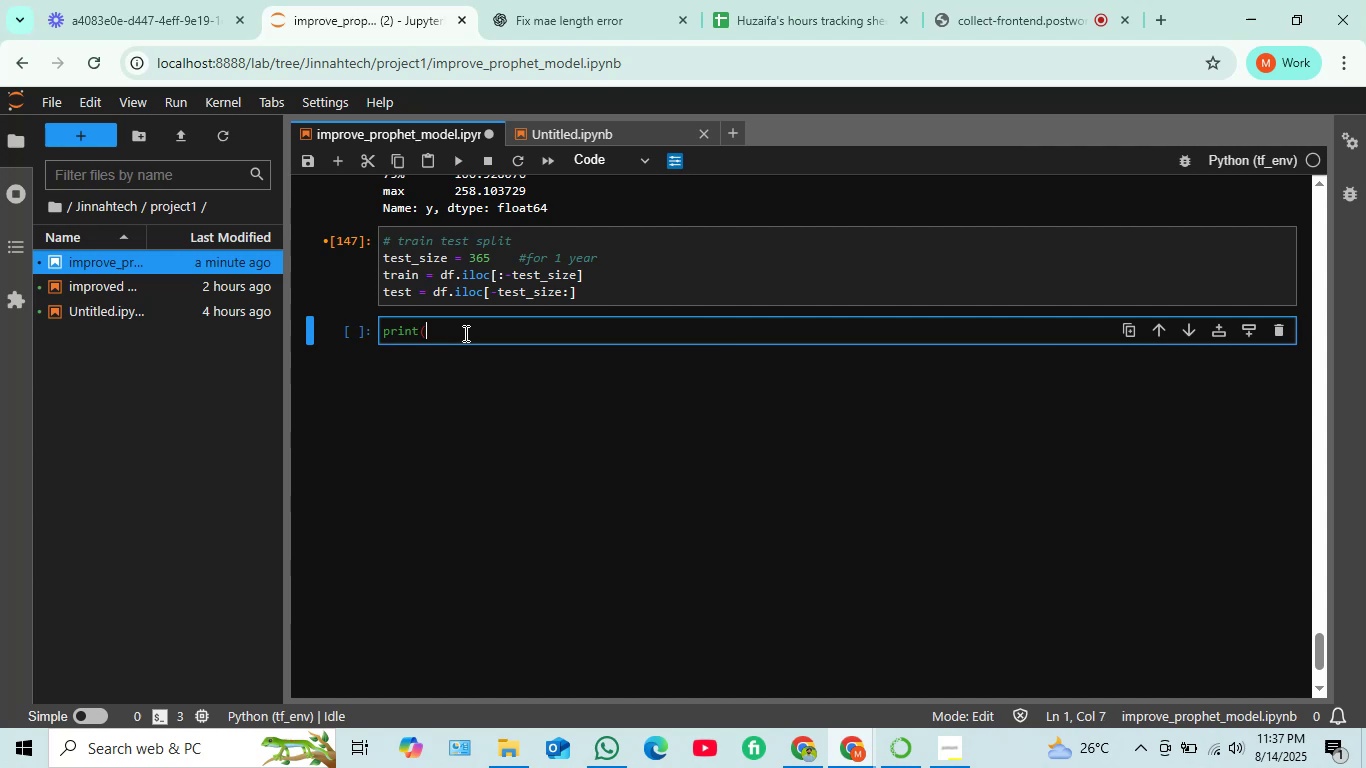 
wait(12.68)
 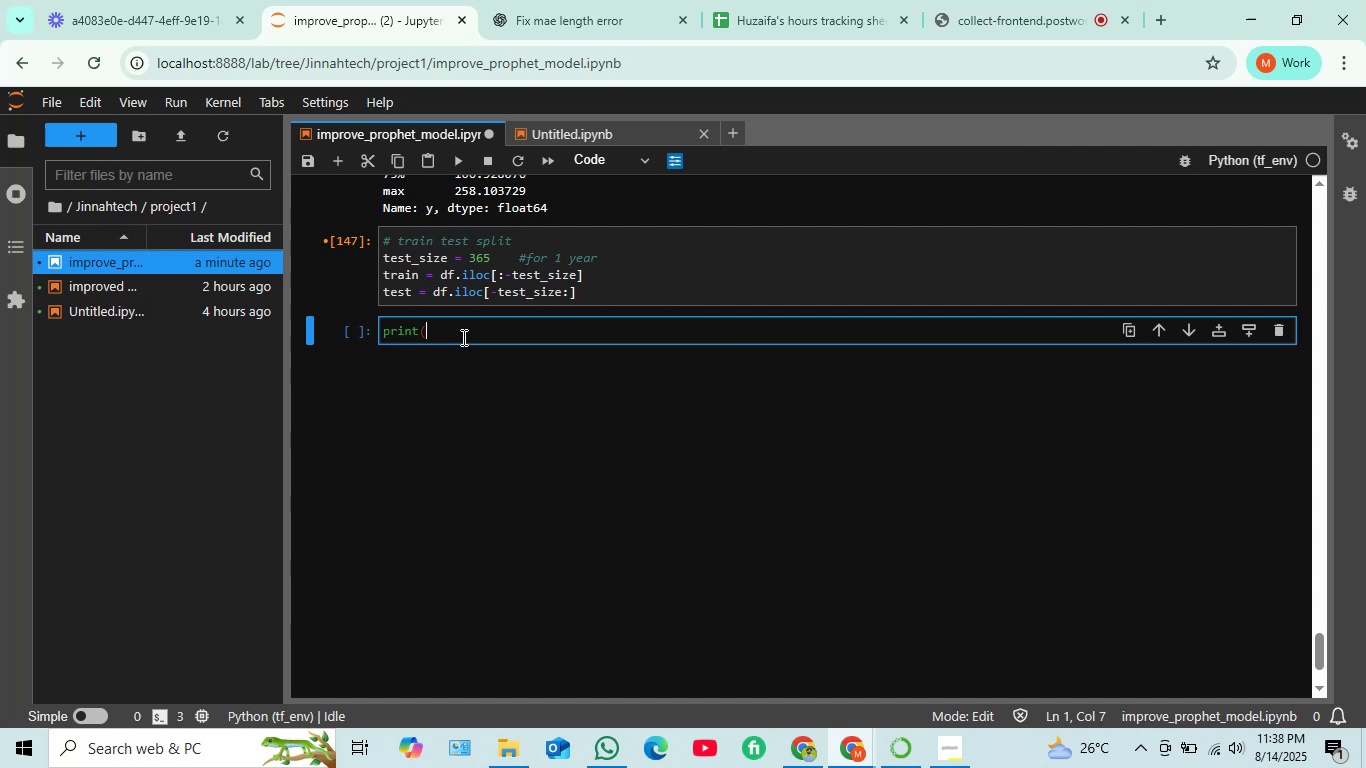 
key(Shift+Quote)
 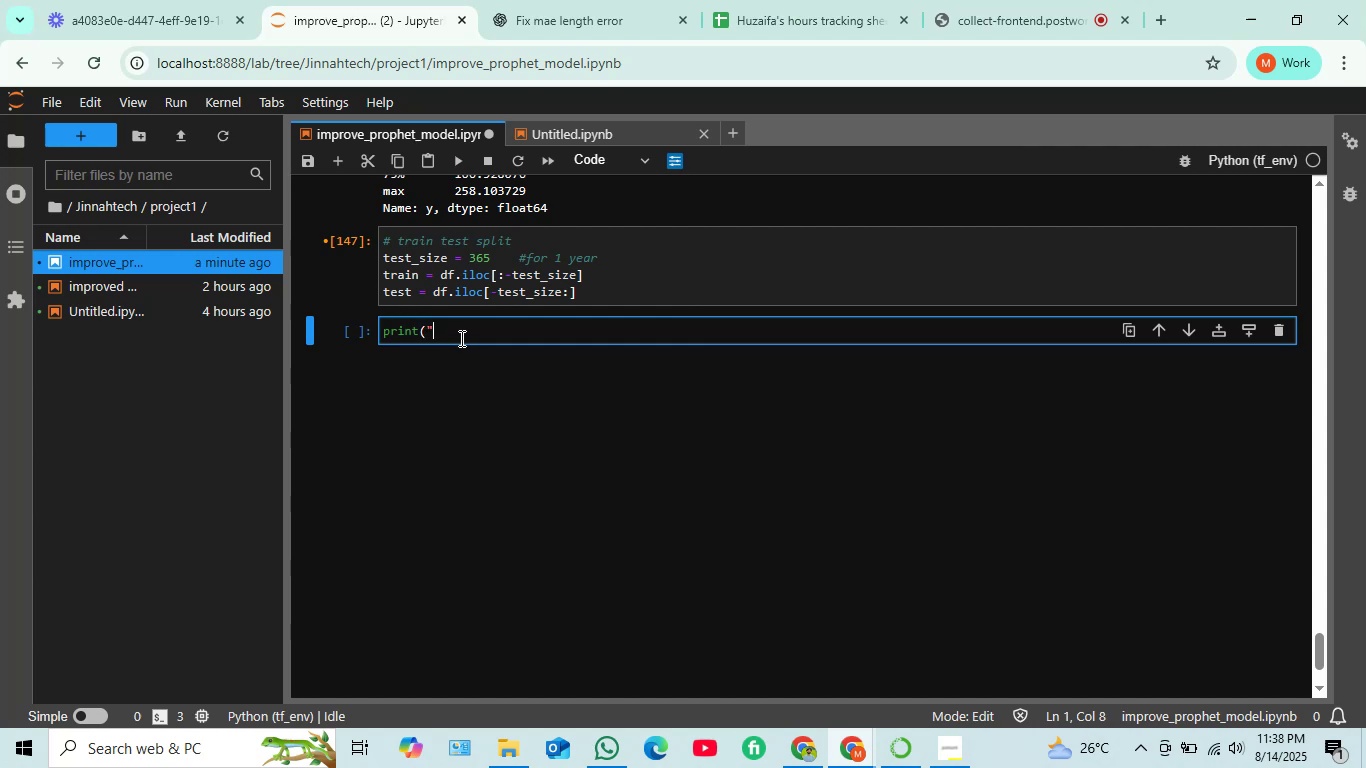 
key(ArrowLeft)
 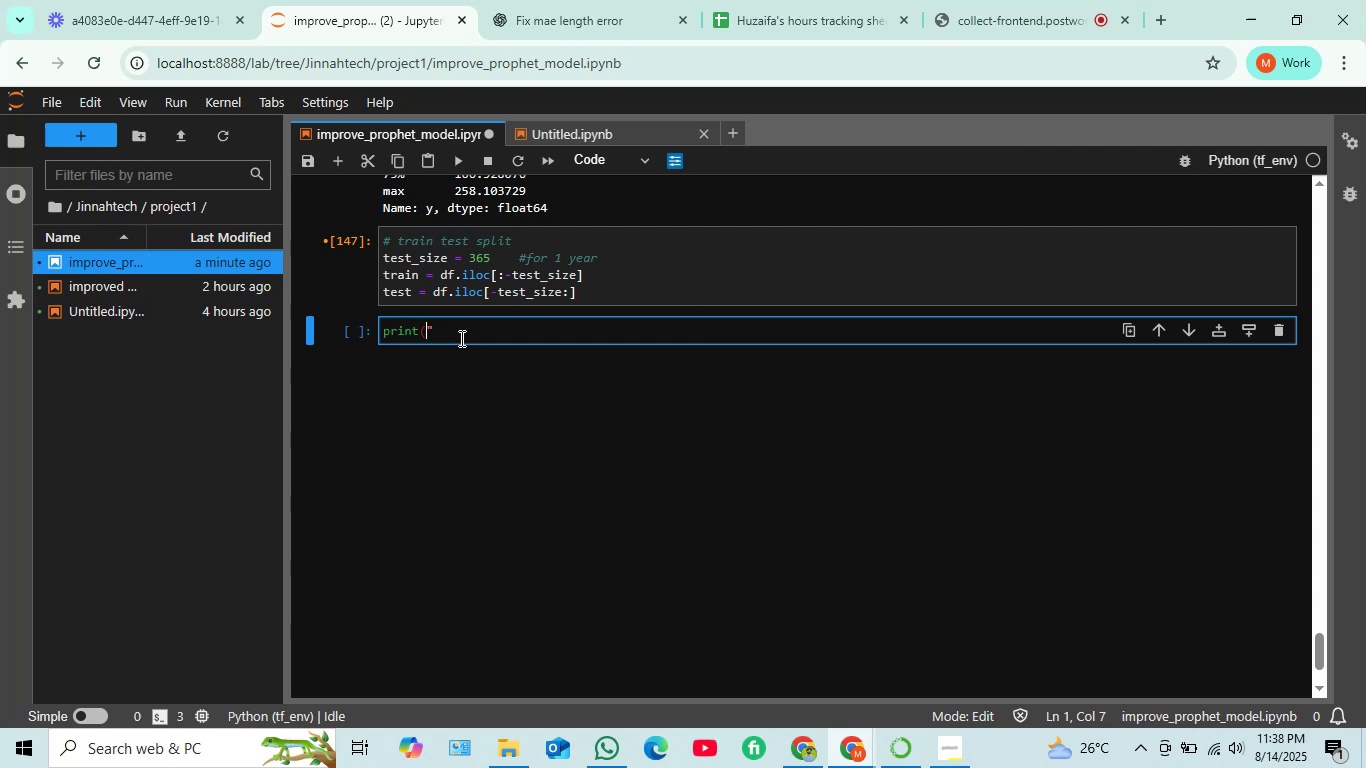 
key(F)
 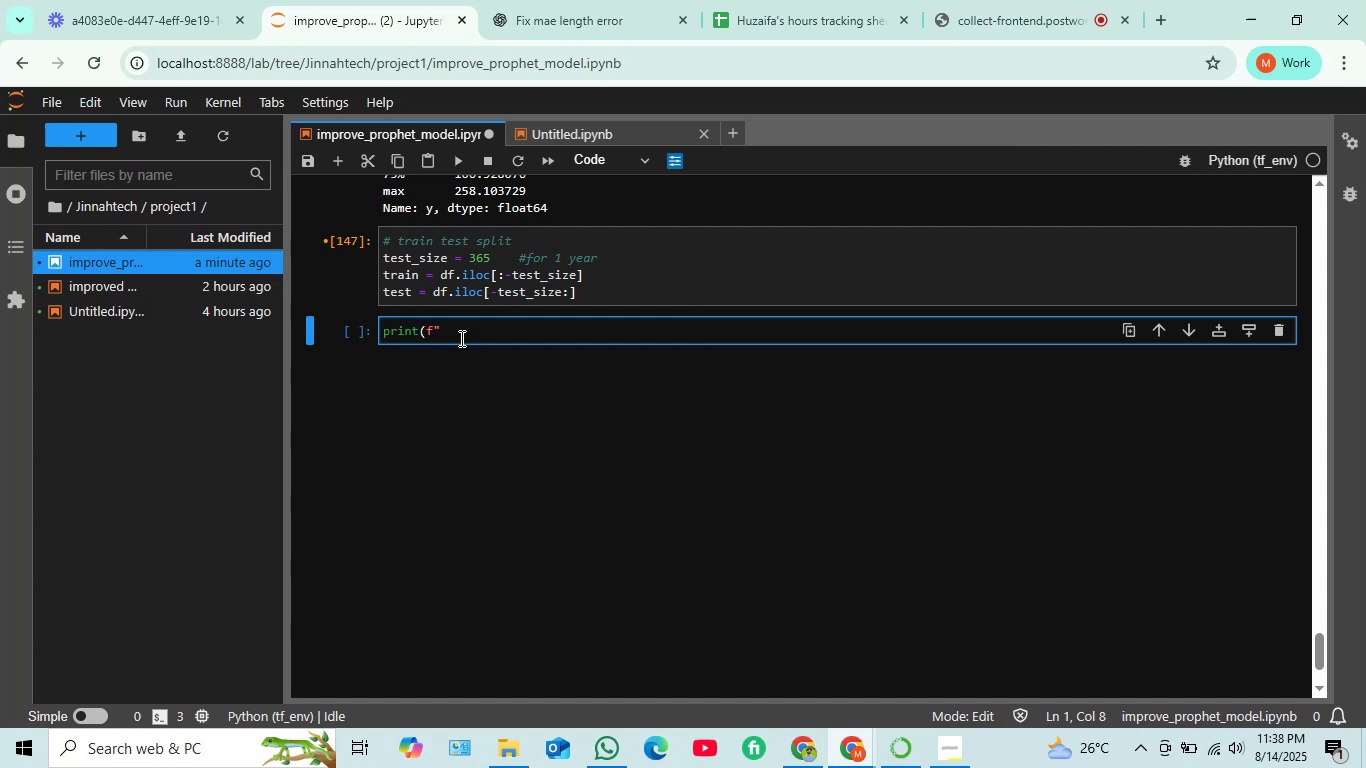 
key(ArrowRight)
 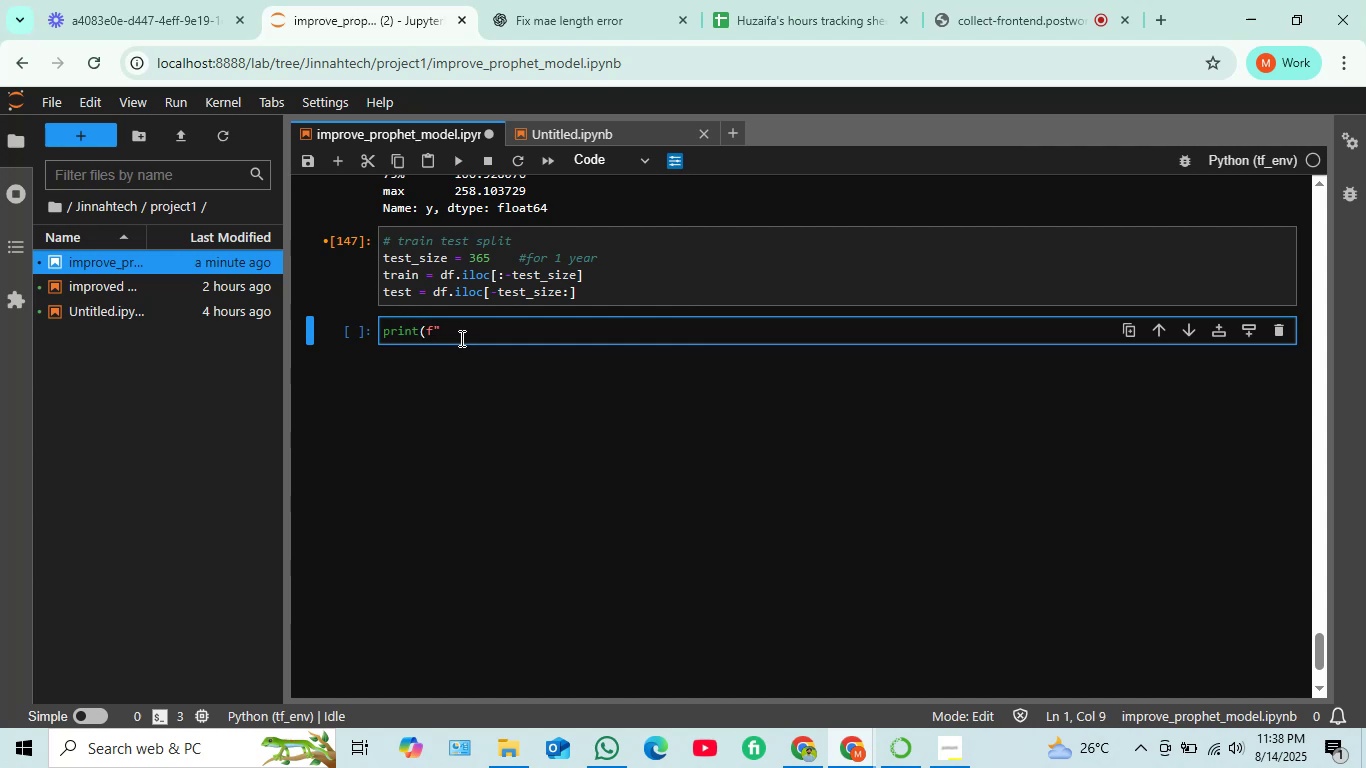 
type(Training pero)
key(Backspace)
type(iod: {train['ds)
 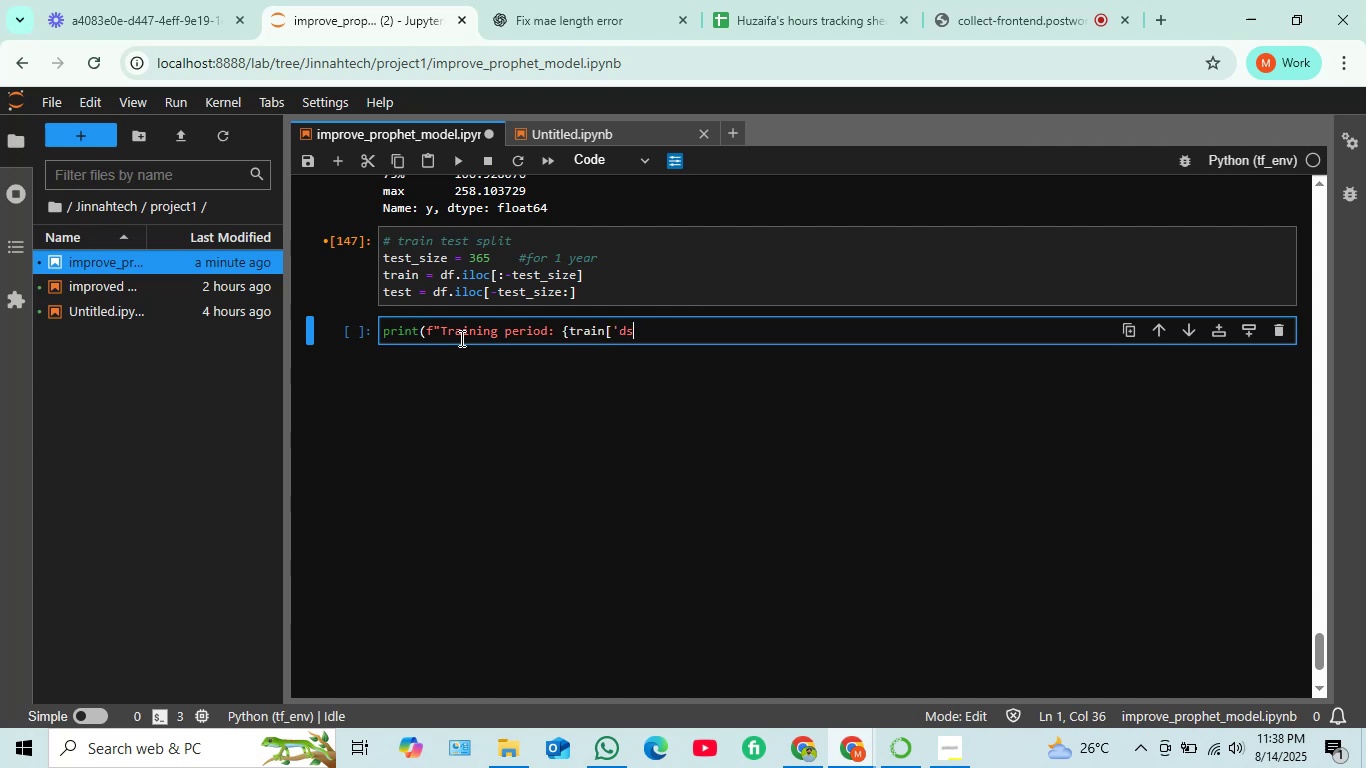 
type('].min().date()} to {train['ds'].ma)
 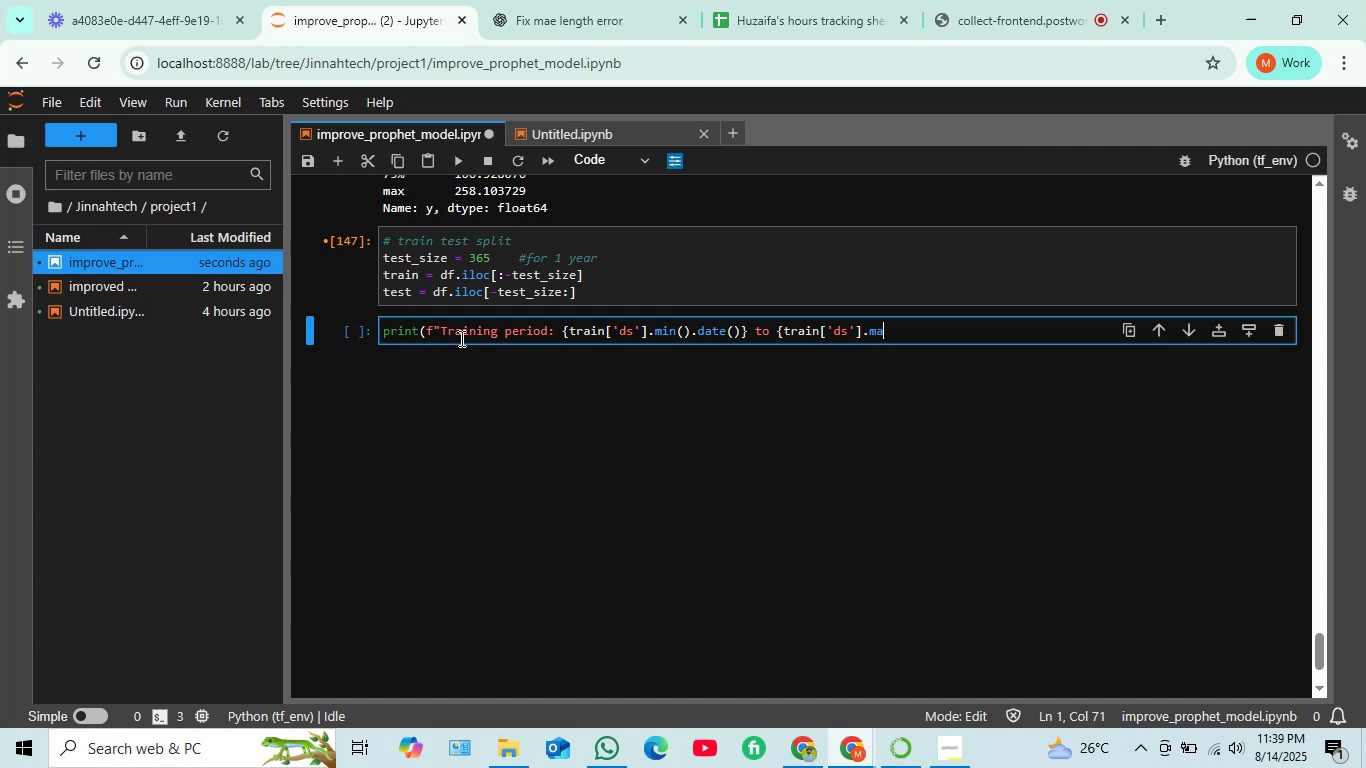 
type(x().date()})
 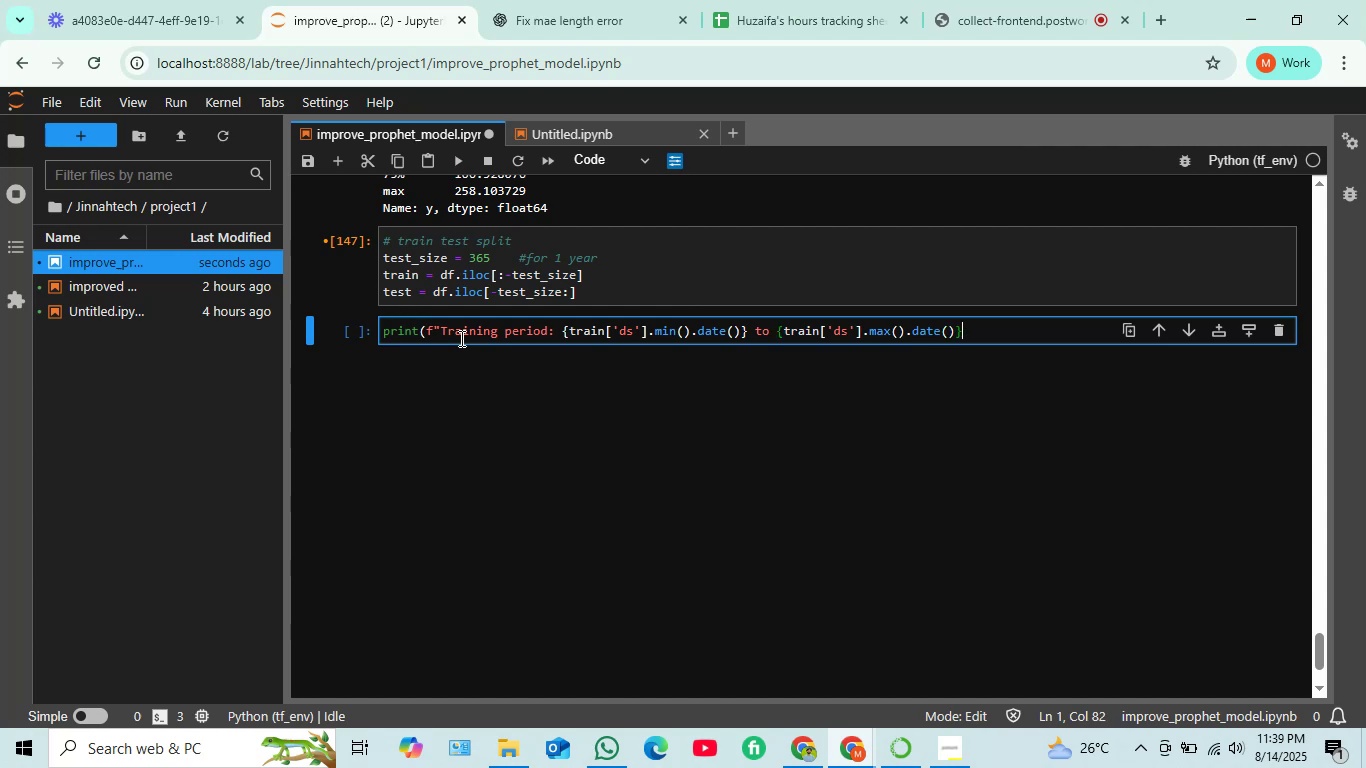 
hold_key(key=ShiftLeft, duration=0.7)
 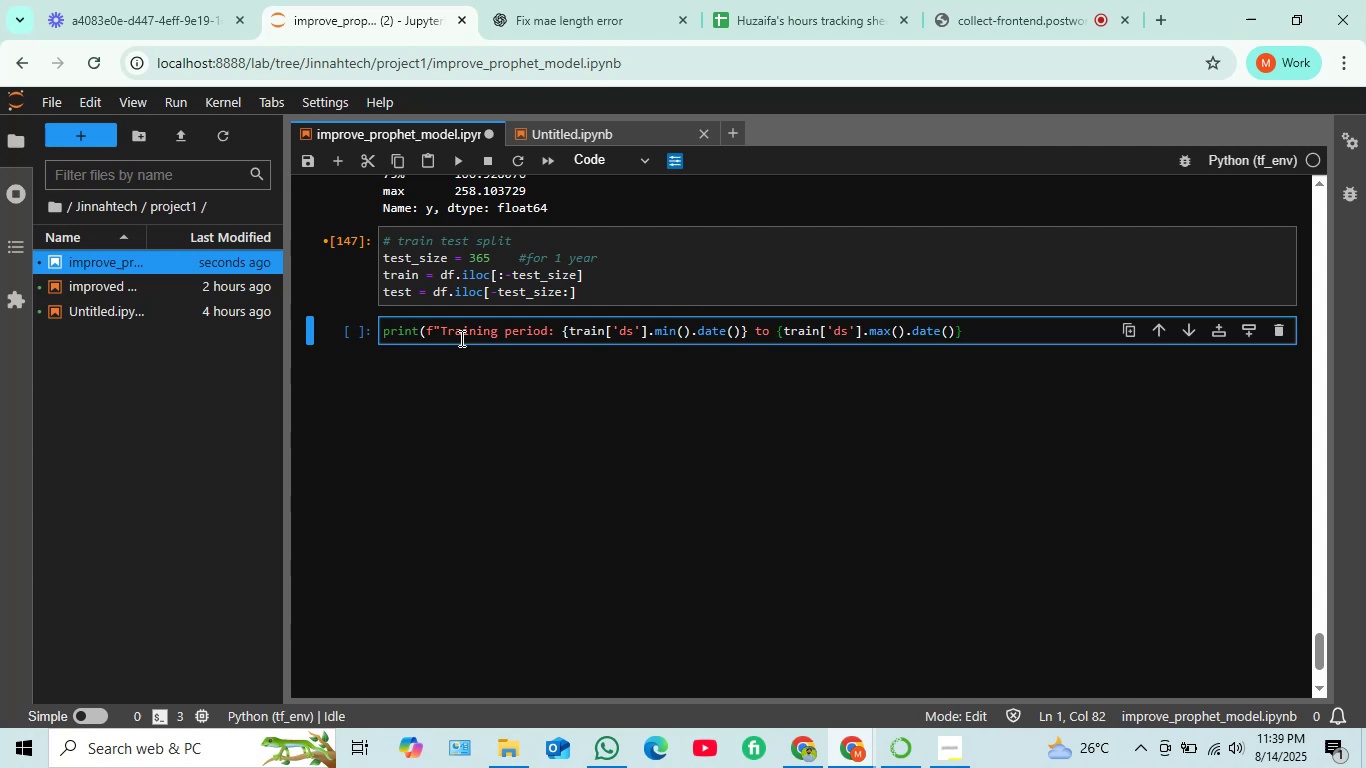 
key(Shift+Quote)
 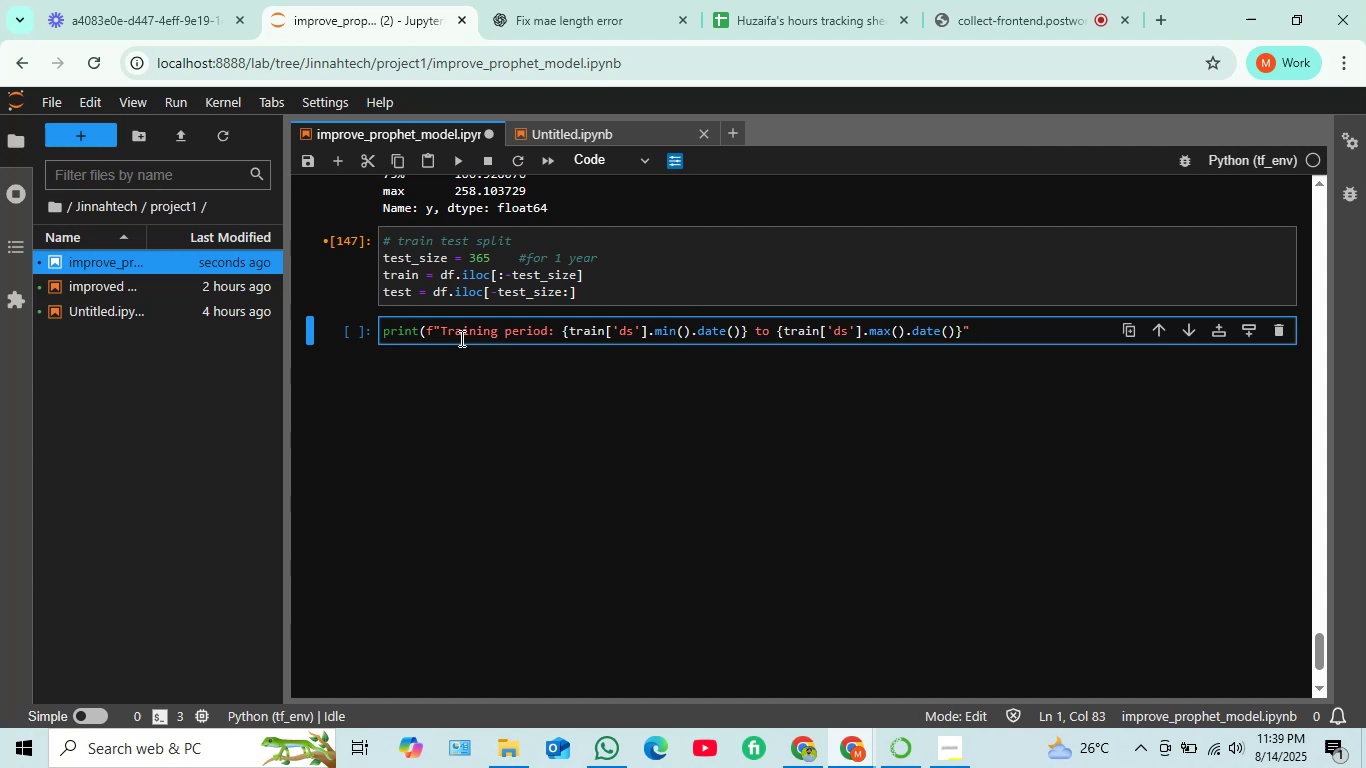 
key(Shift+0)
 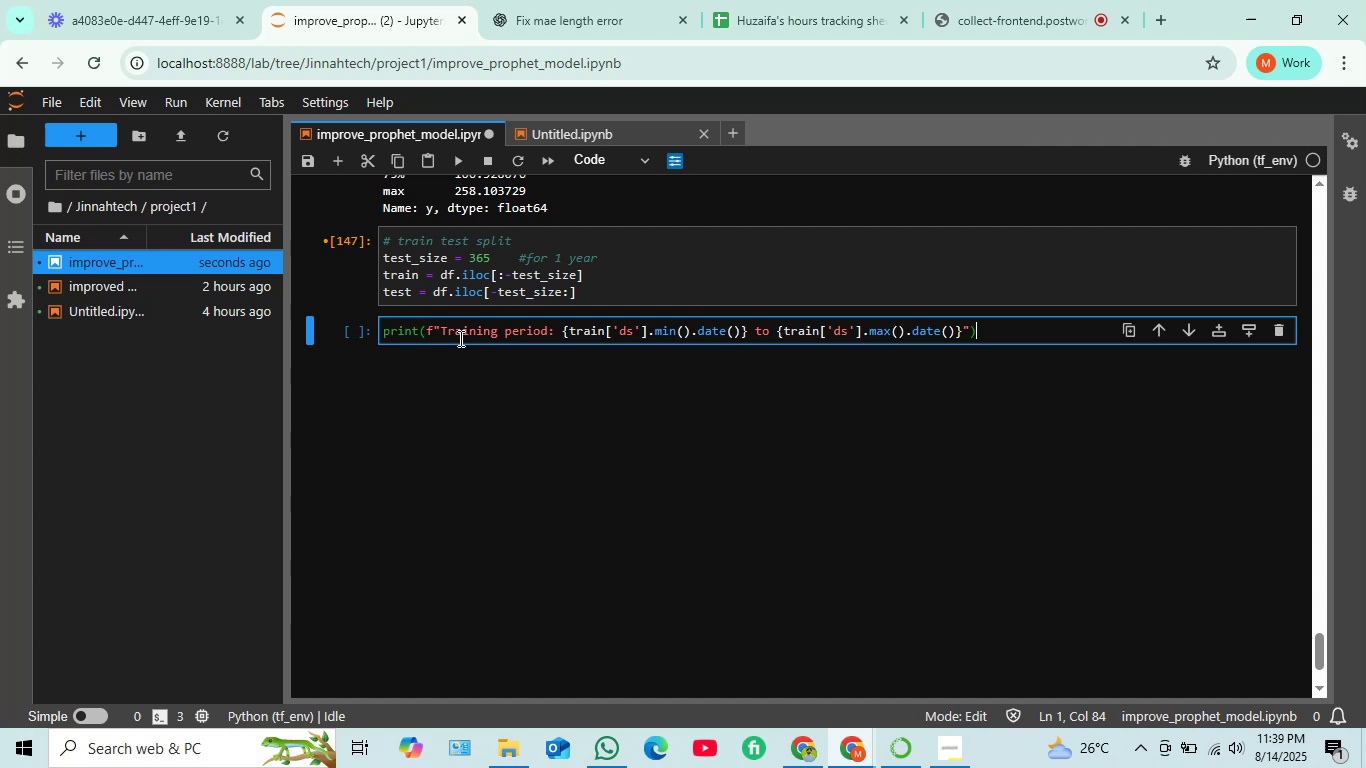 
key(Enter)
 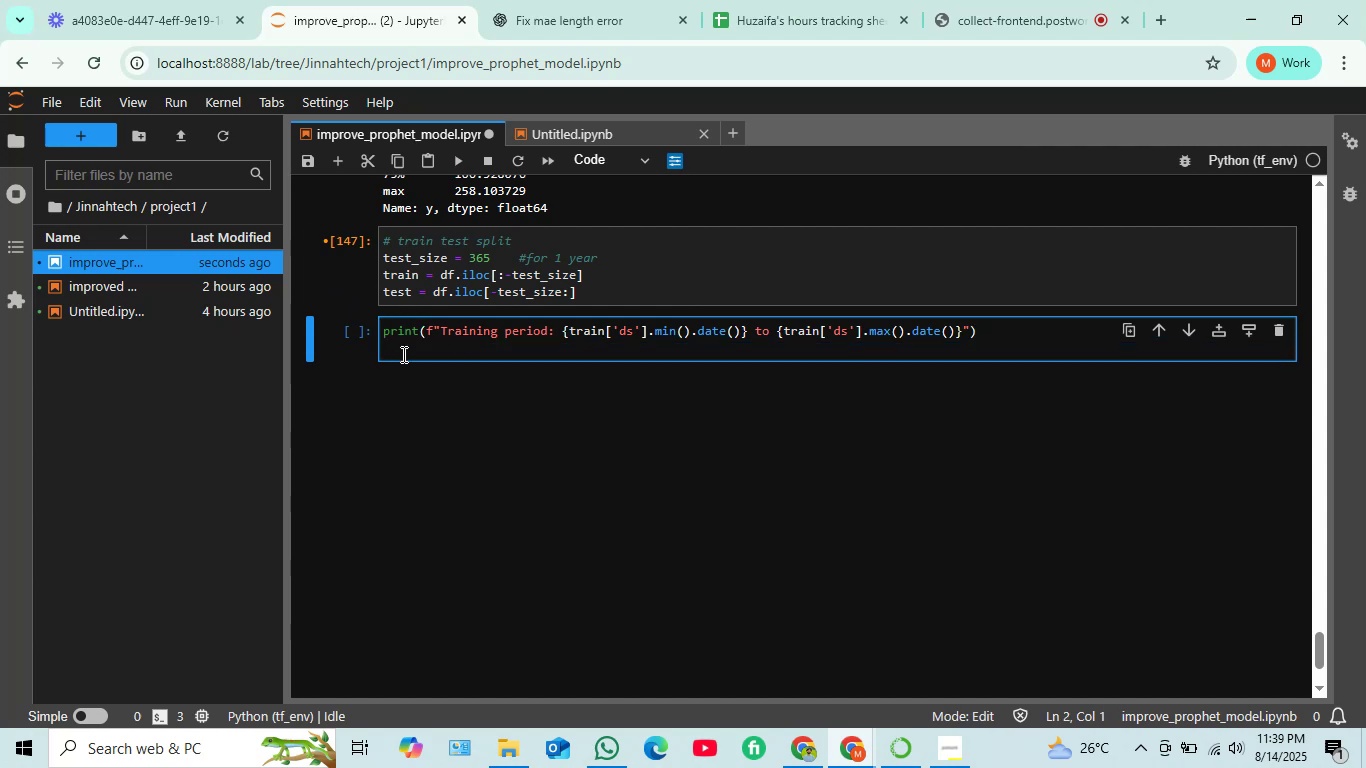 
left_click_drag(start_coordinate=[382, 338], to_coordinate=[1008, 329])
 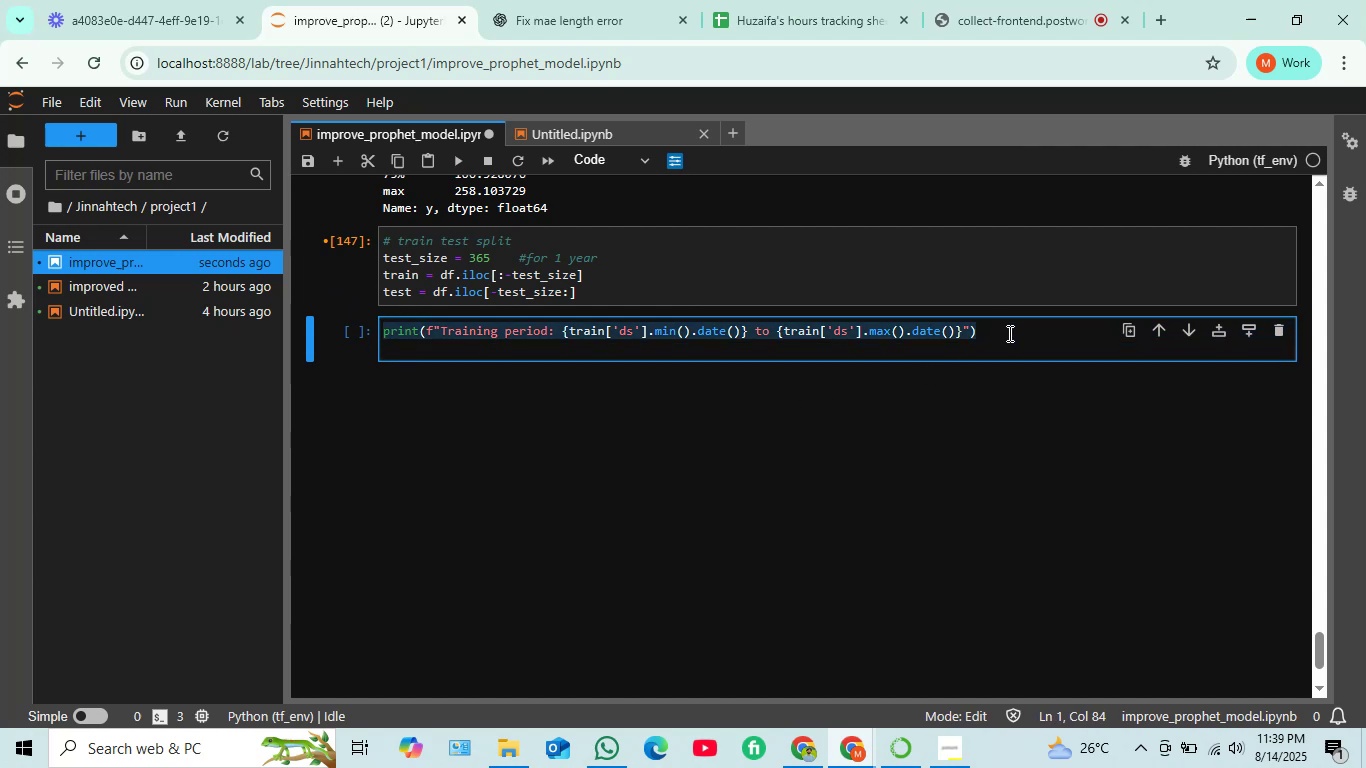 
key(Control+C)
 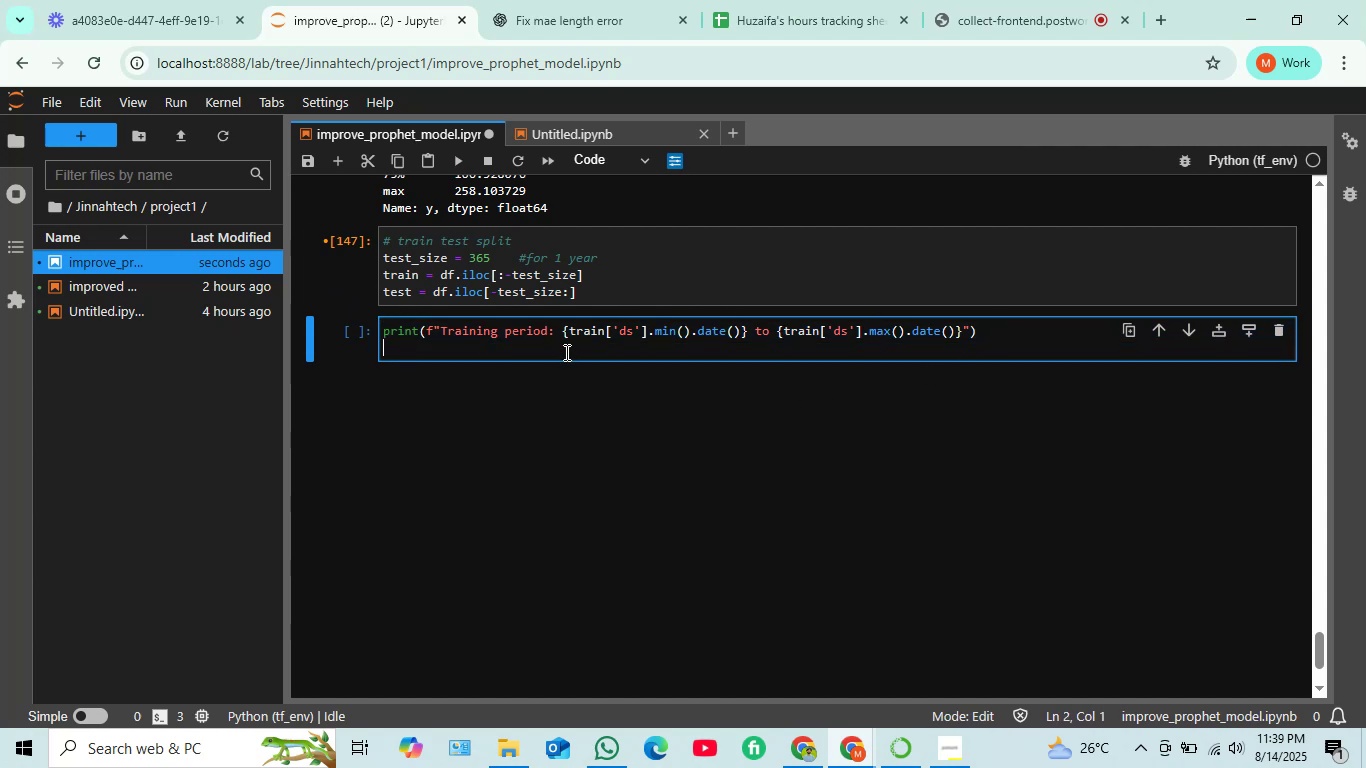 
key(Control+V)
 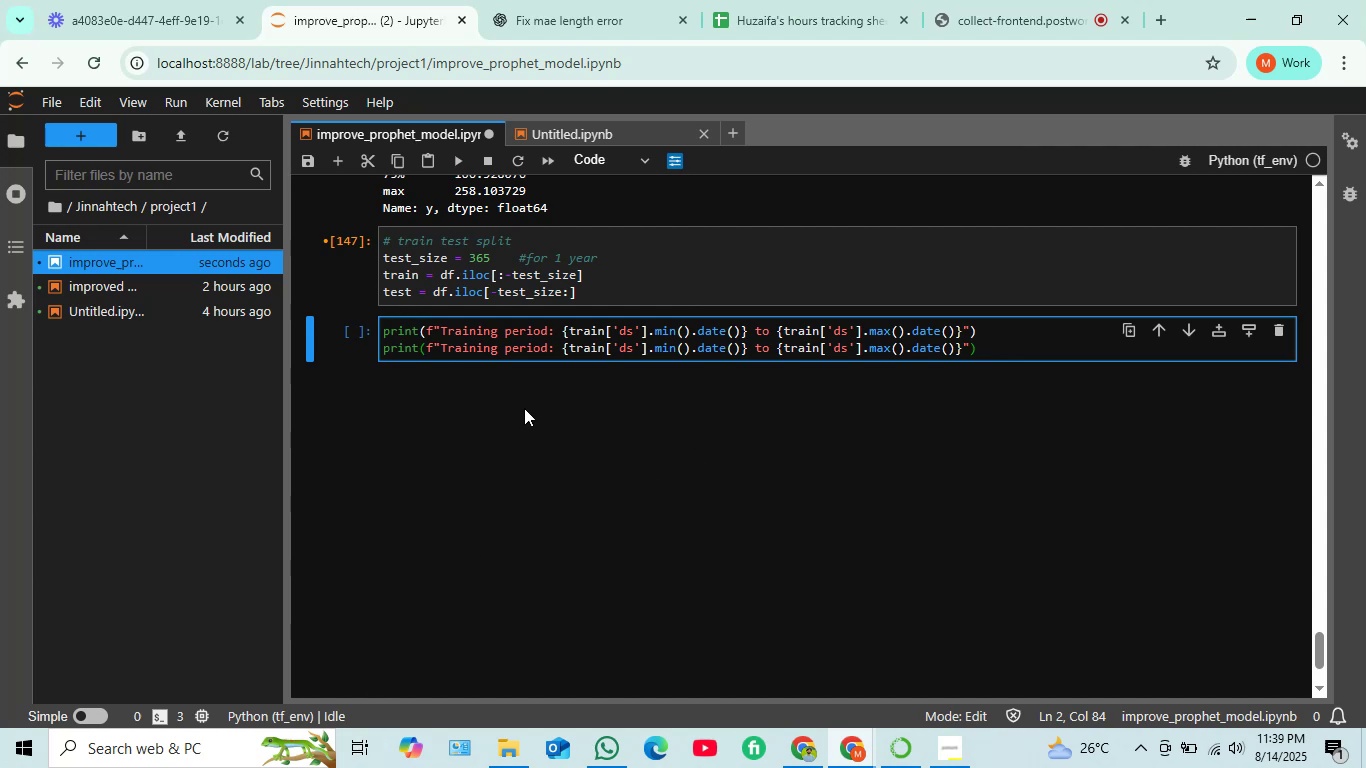 
wait(6.93)
 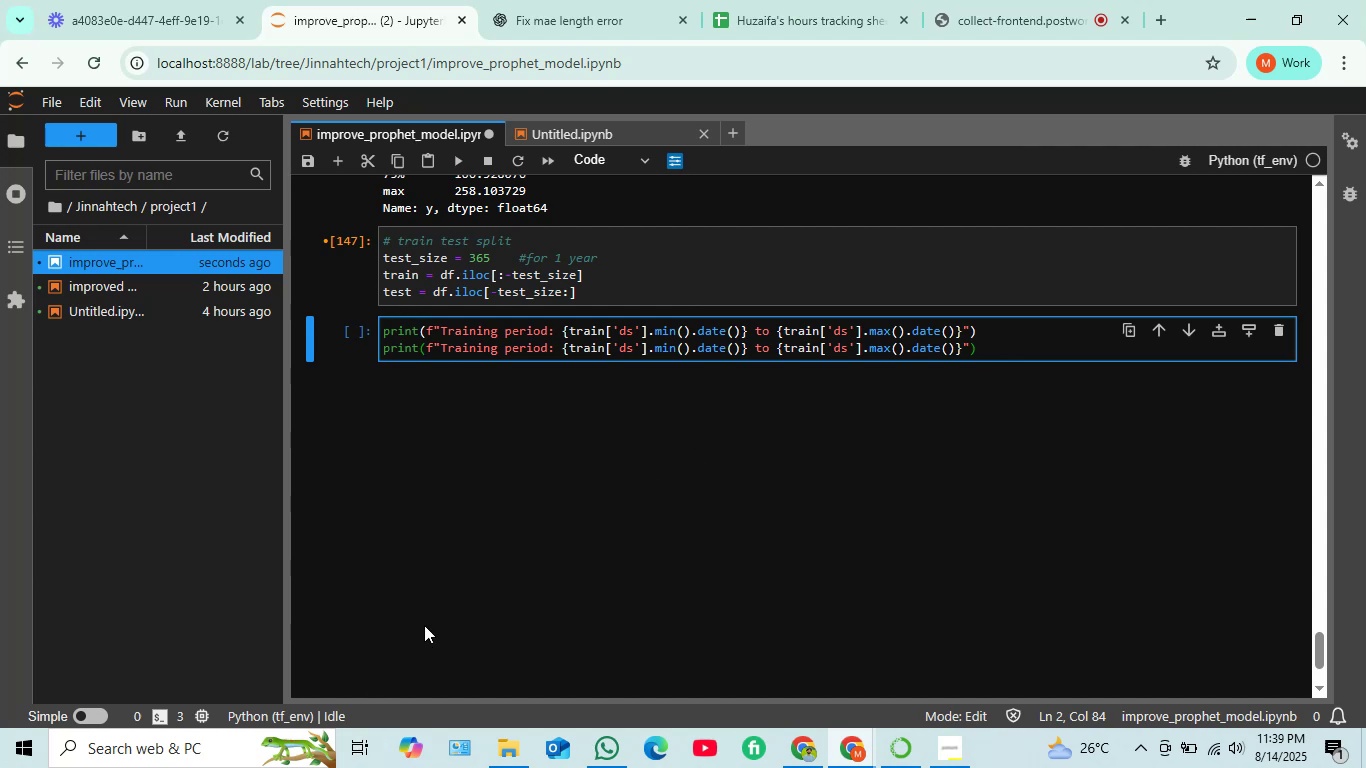 
left_click([605, 348])
 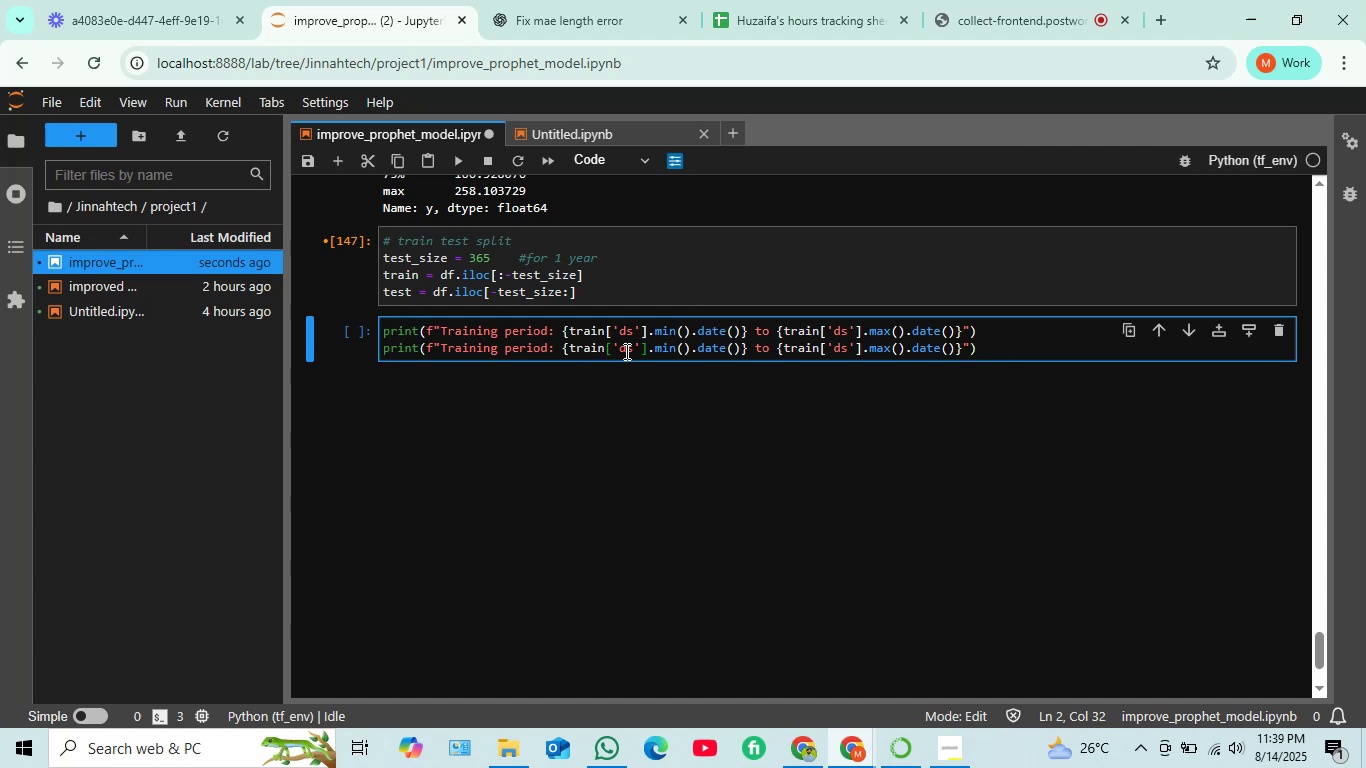 
key(Backspace)
key(Backspace)
key(Backspace)
key(Backspace)
type(est)
 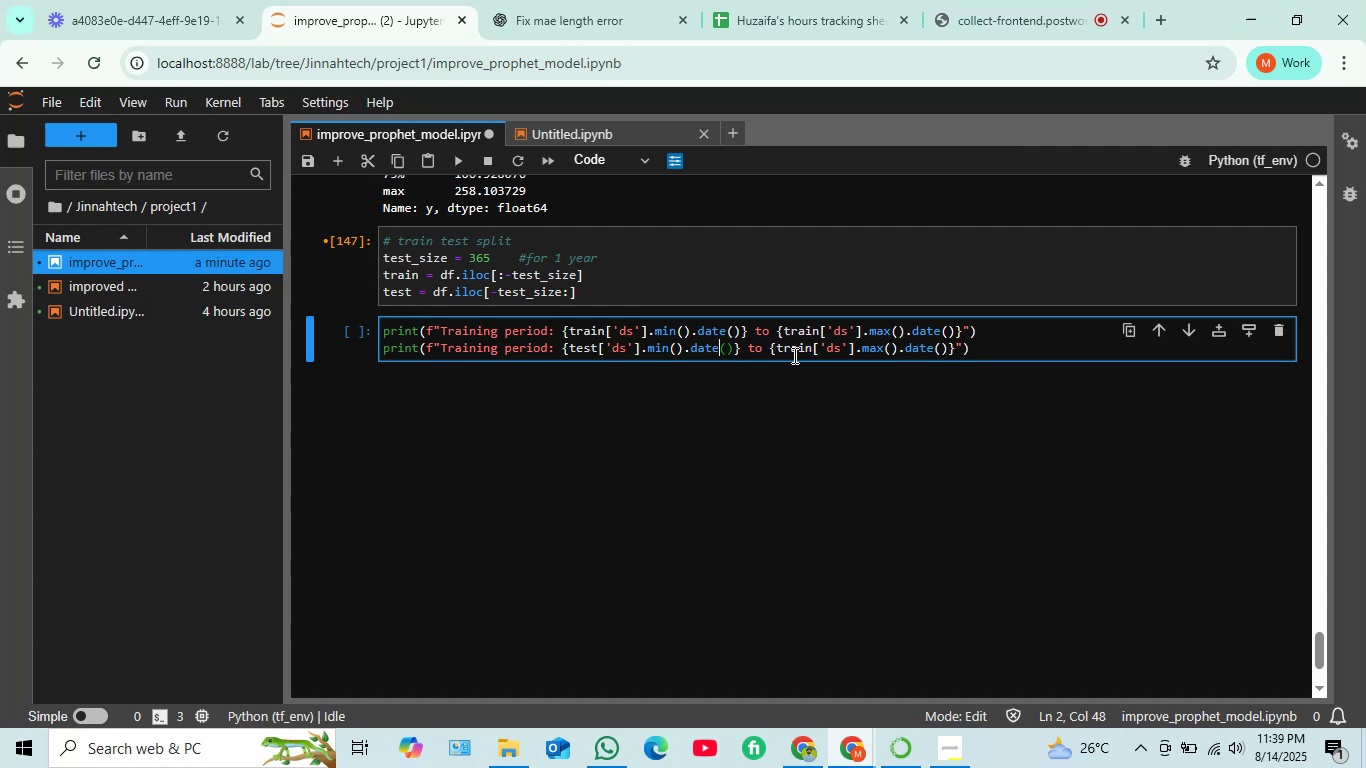 
wait(13.01)
 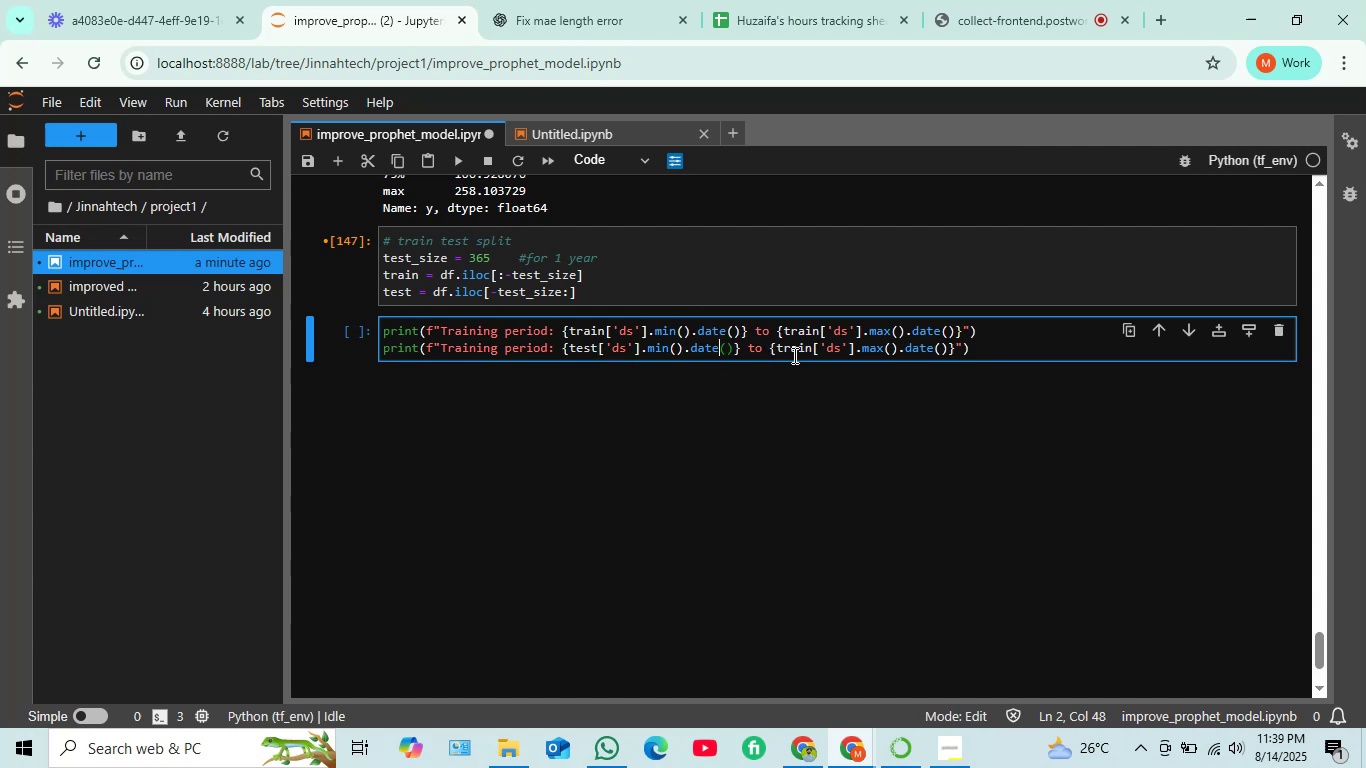 
left_click([985, 345])
 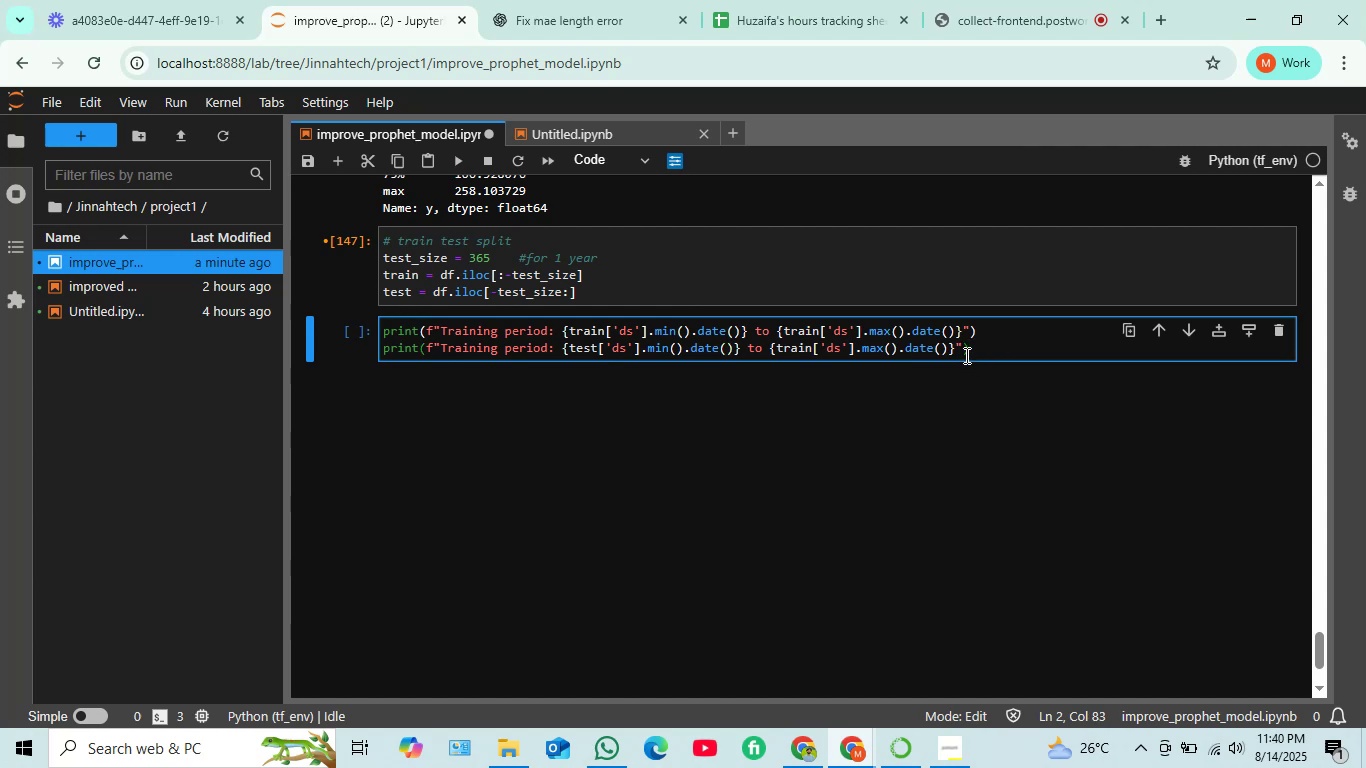 
key(Enter)
 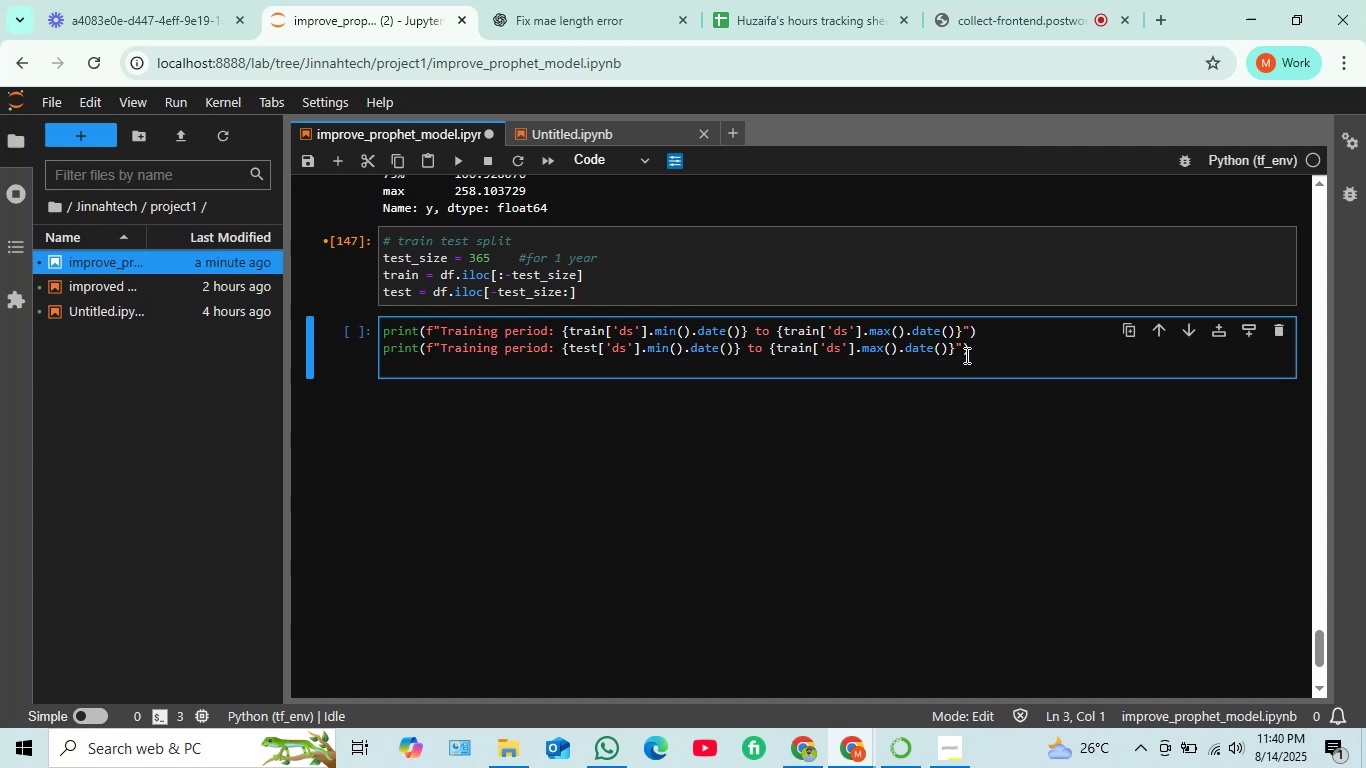 
key(Enter)
 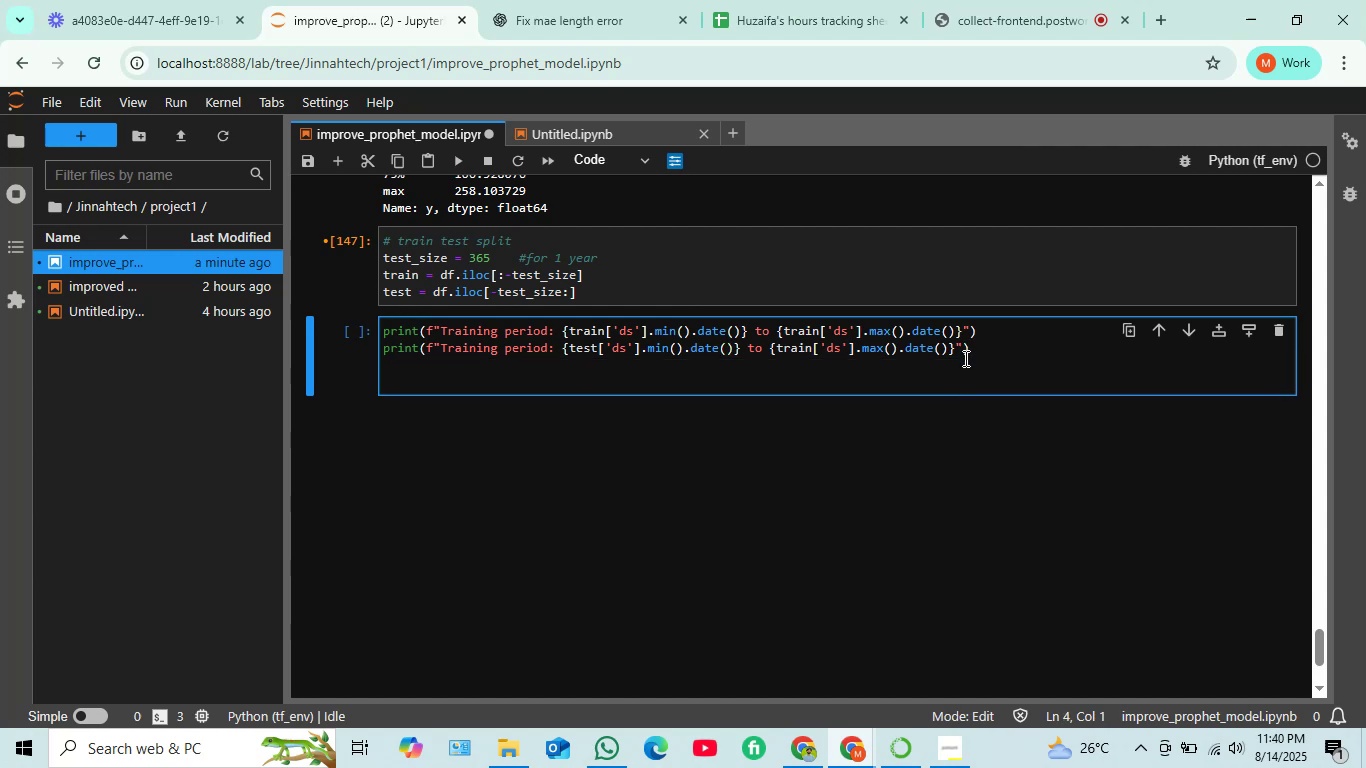 
type(pe)
key(Backspace)
type(rit)
key(Backspace)
type(nt()
 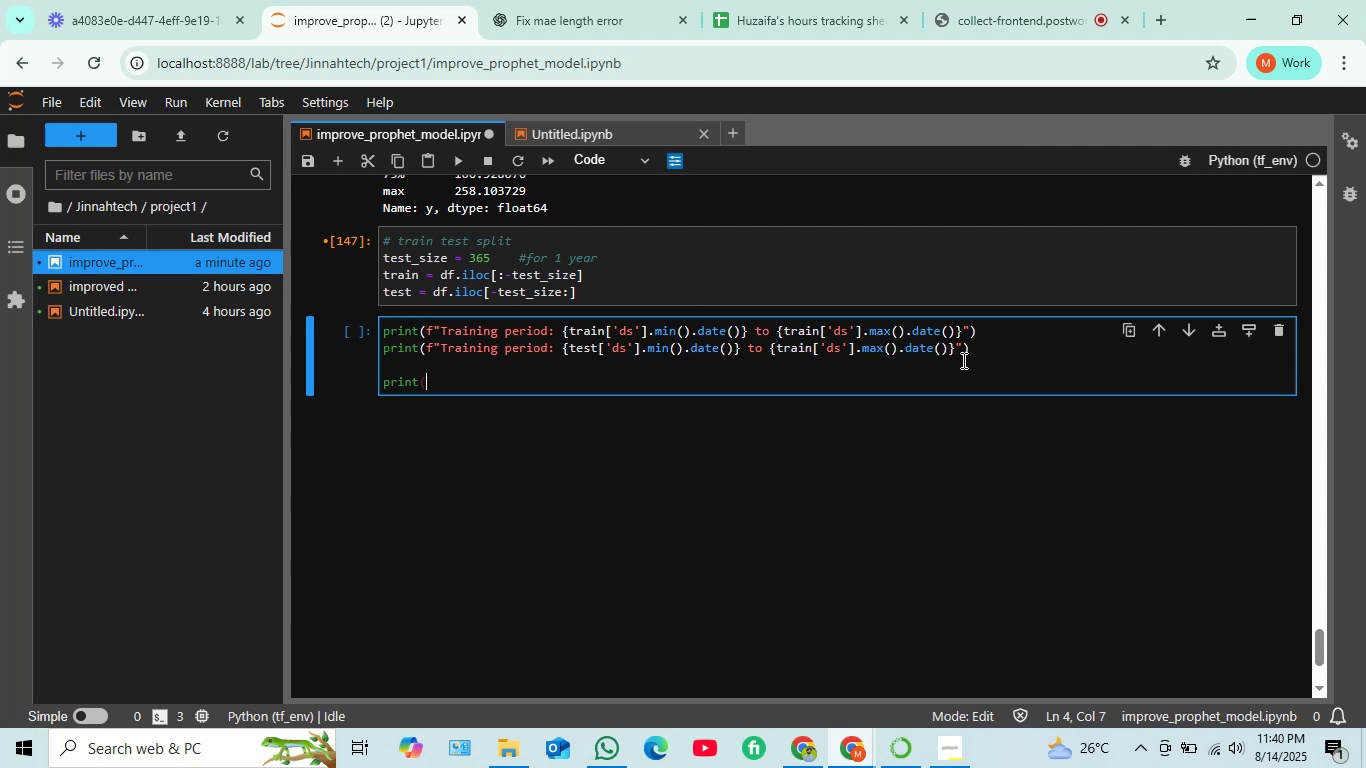 
wait(7.39)
 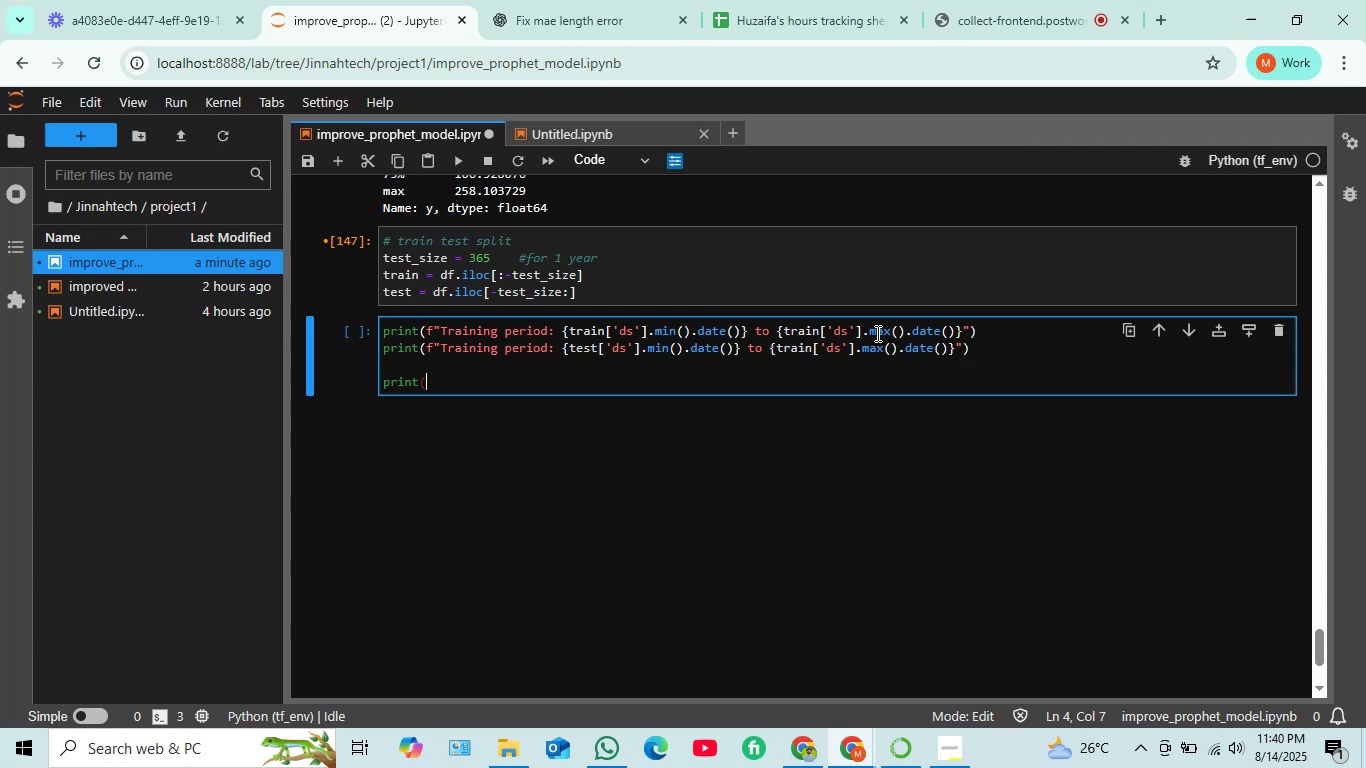 
type(f"Trainin)
 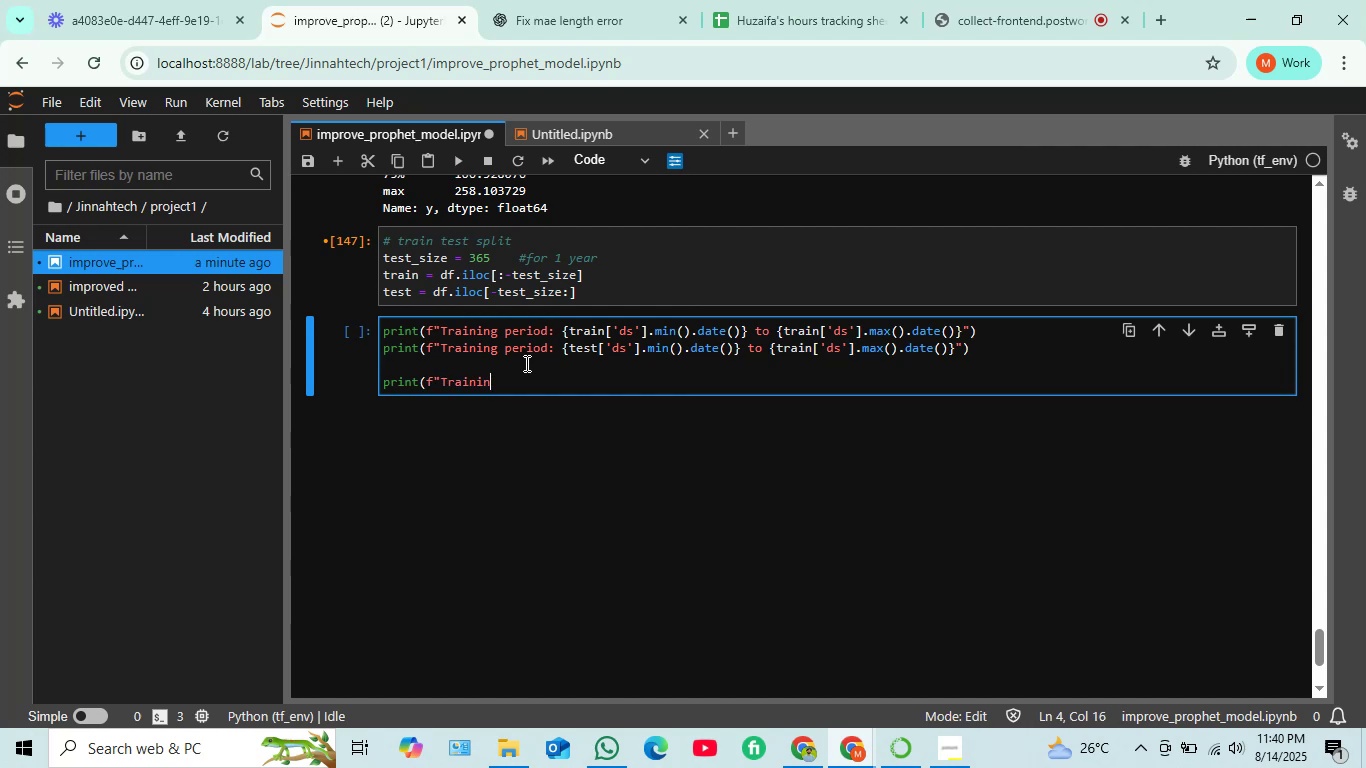 
wait(5.44)
 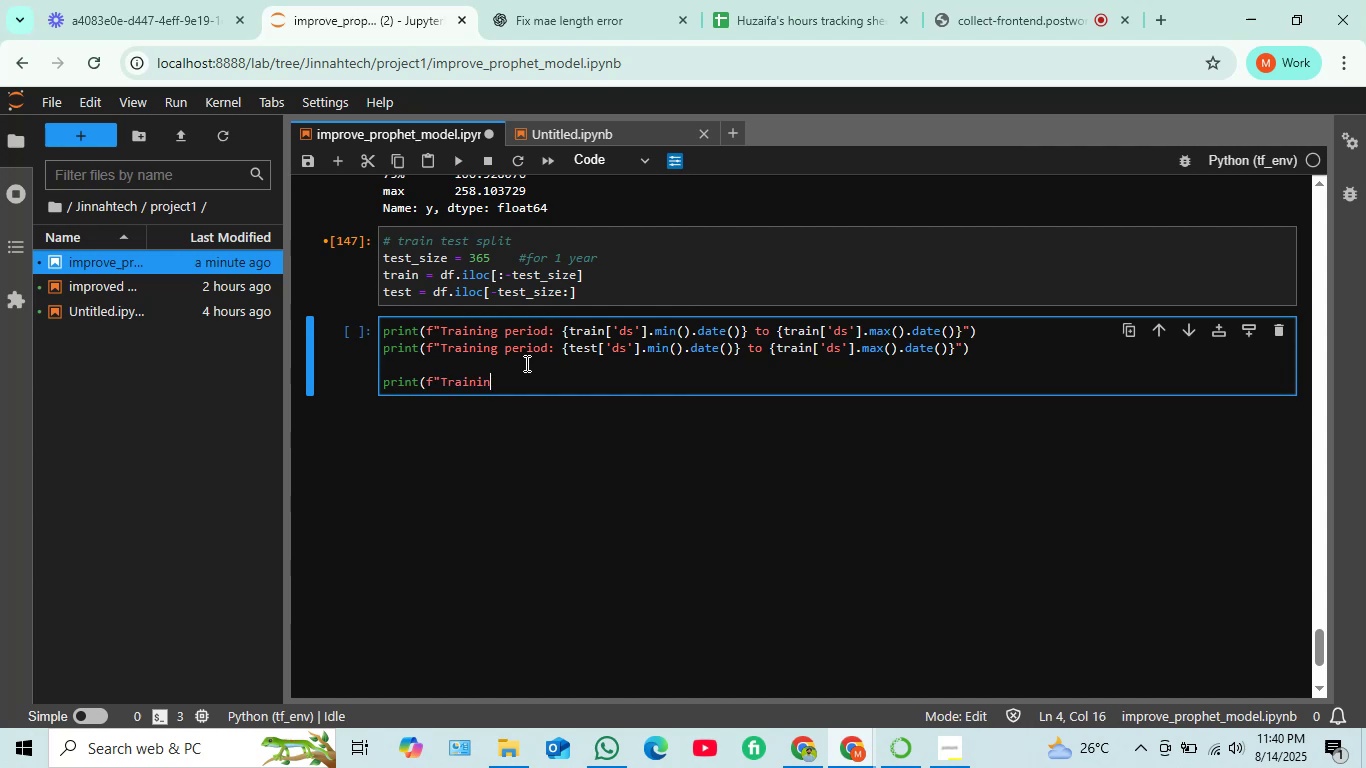 
type(g sample()
key(Backspace)
type(: ")
key(Backspace)
type({len{)
key(Backspace)
 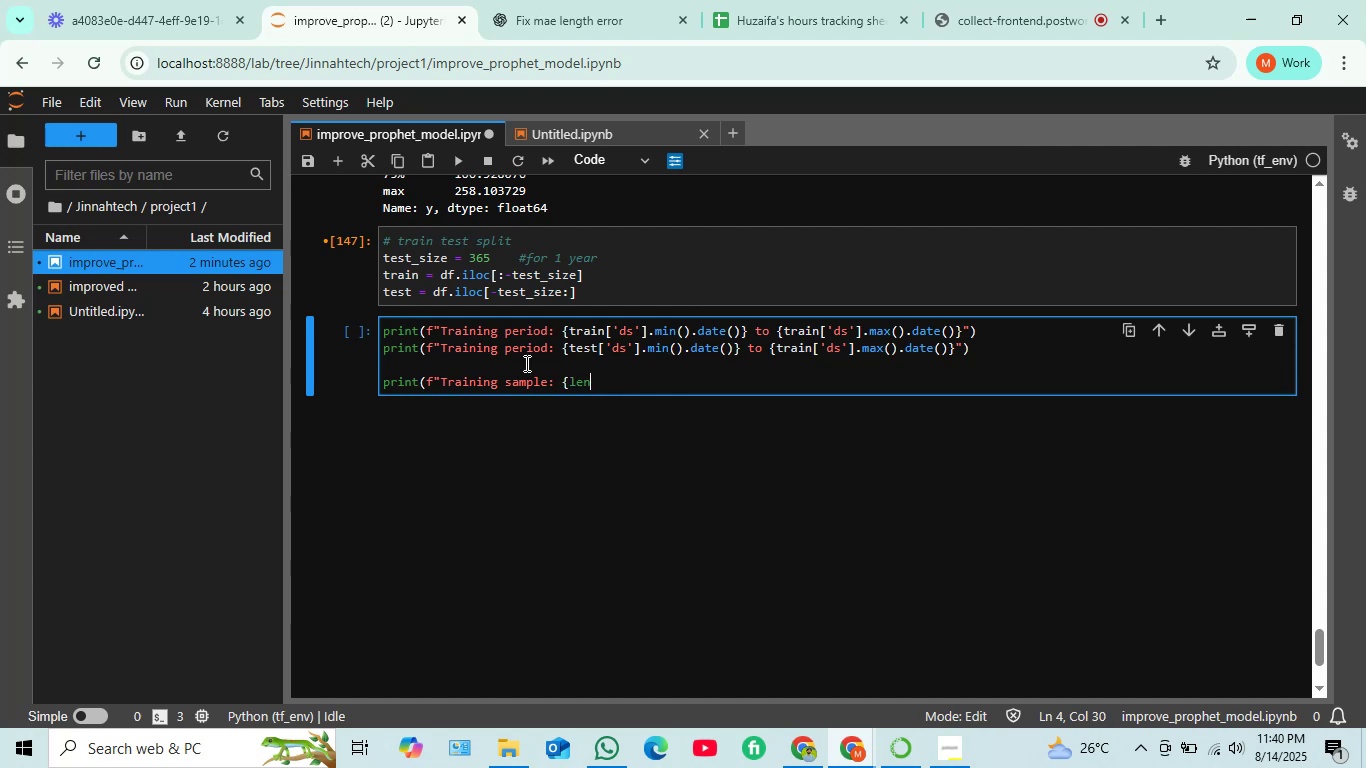 
type((train)})
 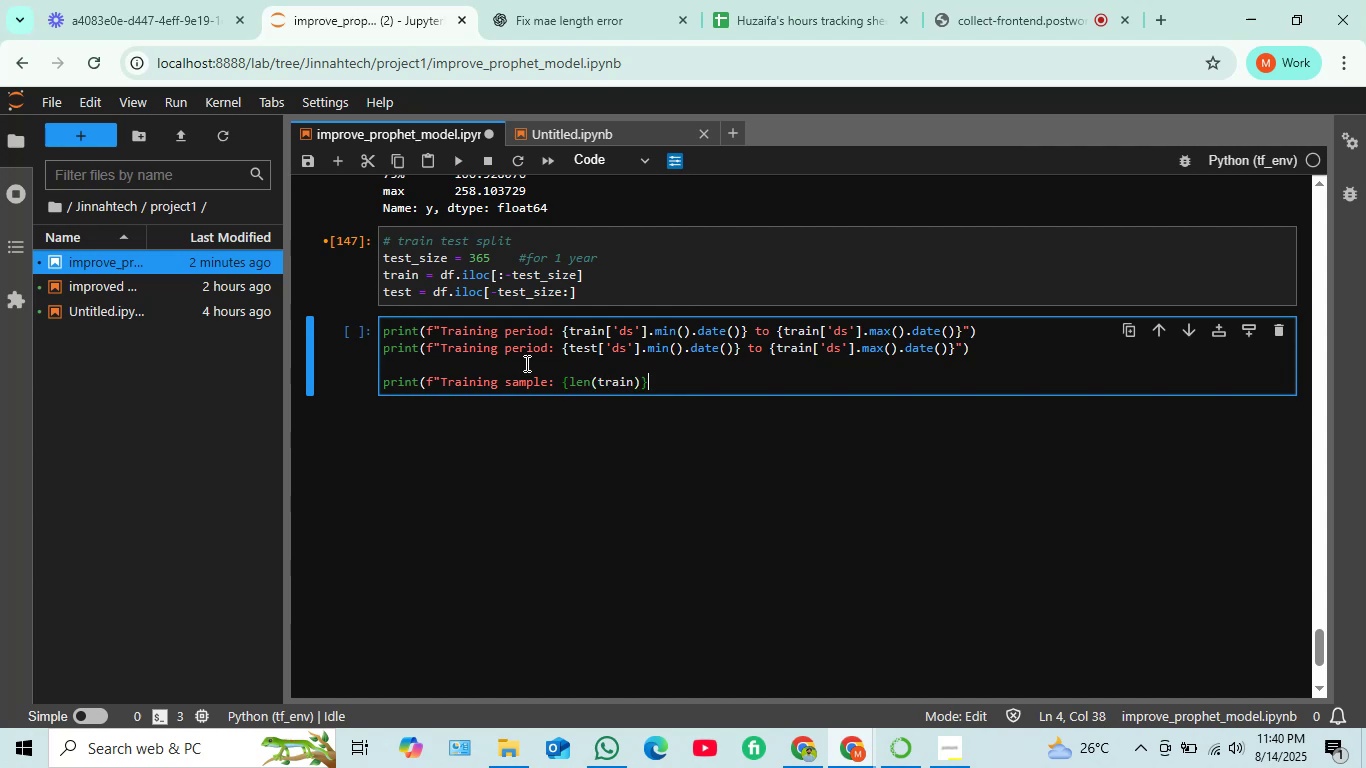 
key(Shift+Quote)
 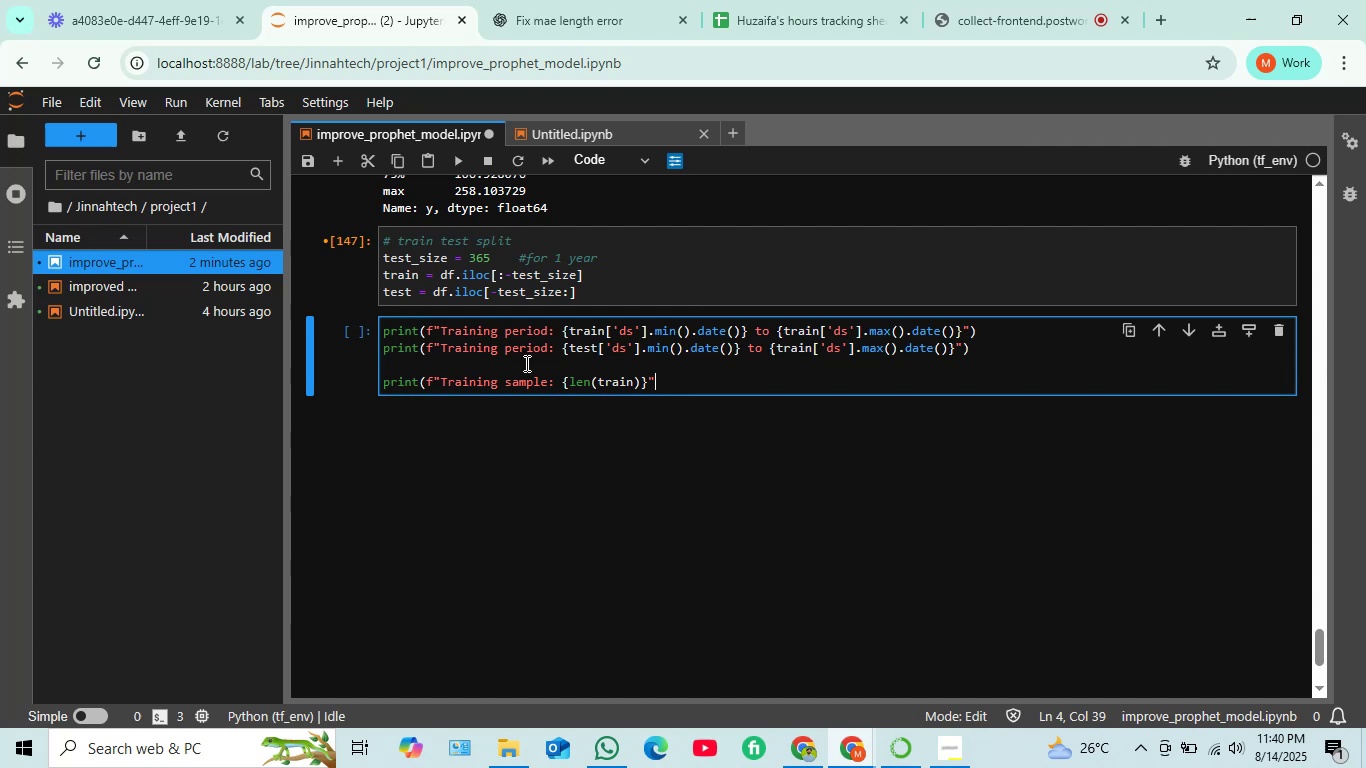 
key(Shift+0)
 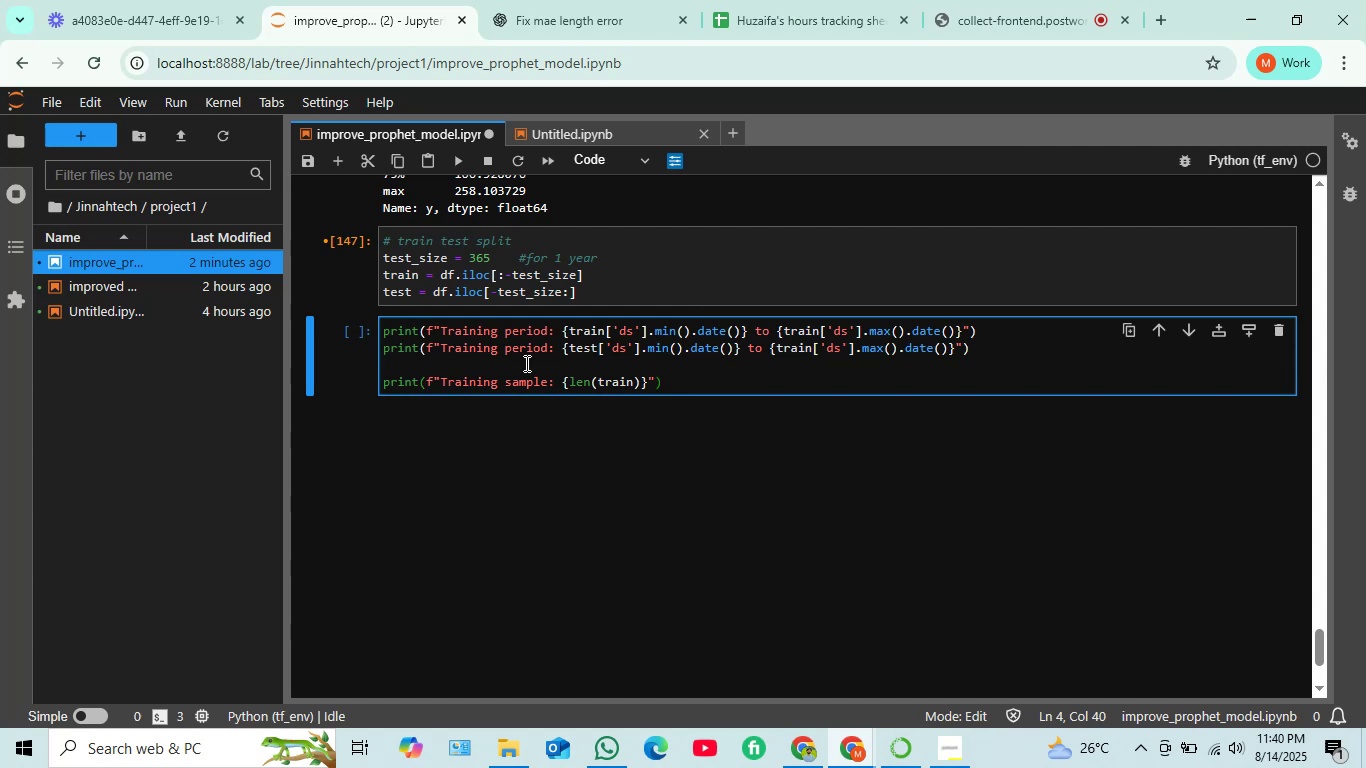 
key(Enter)
 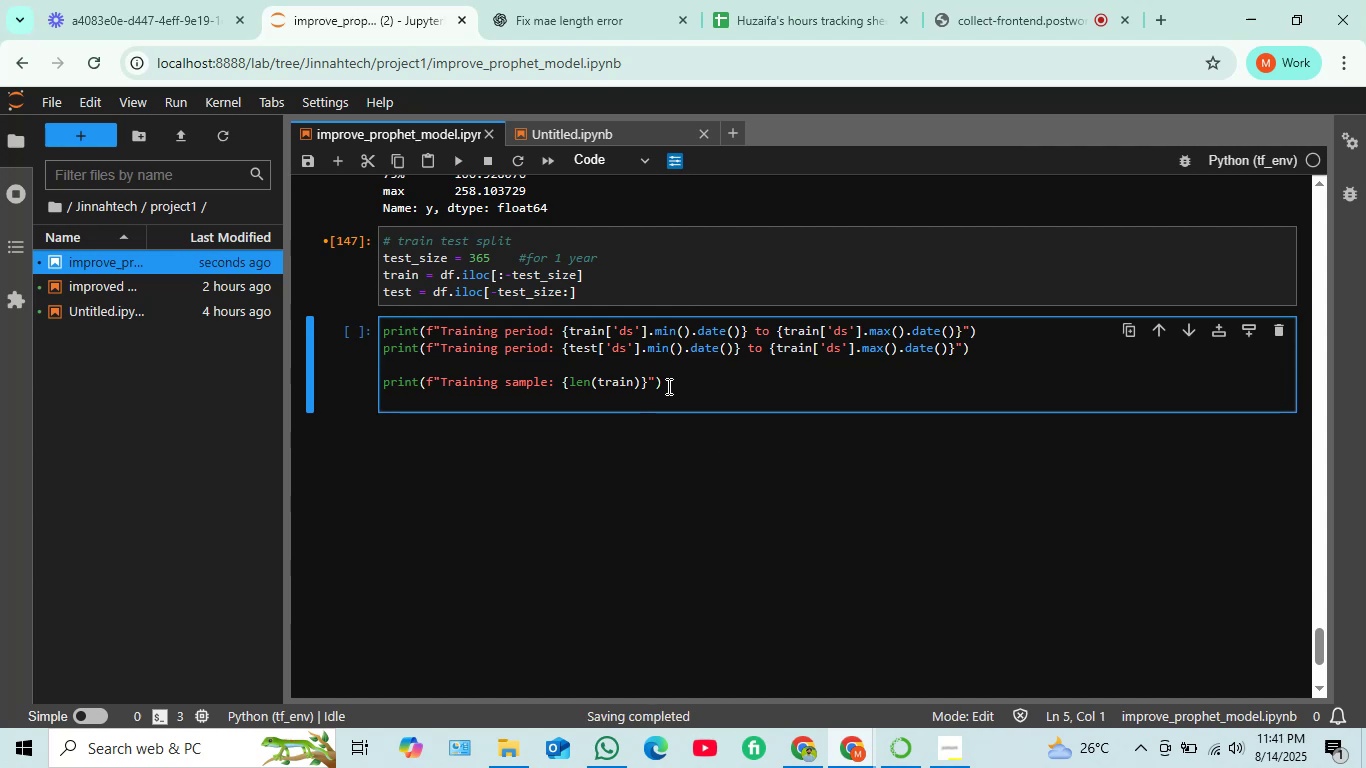 
wait(5.11)
 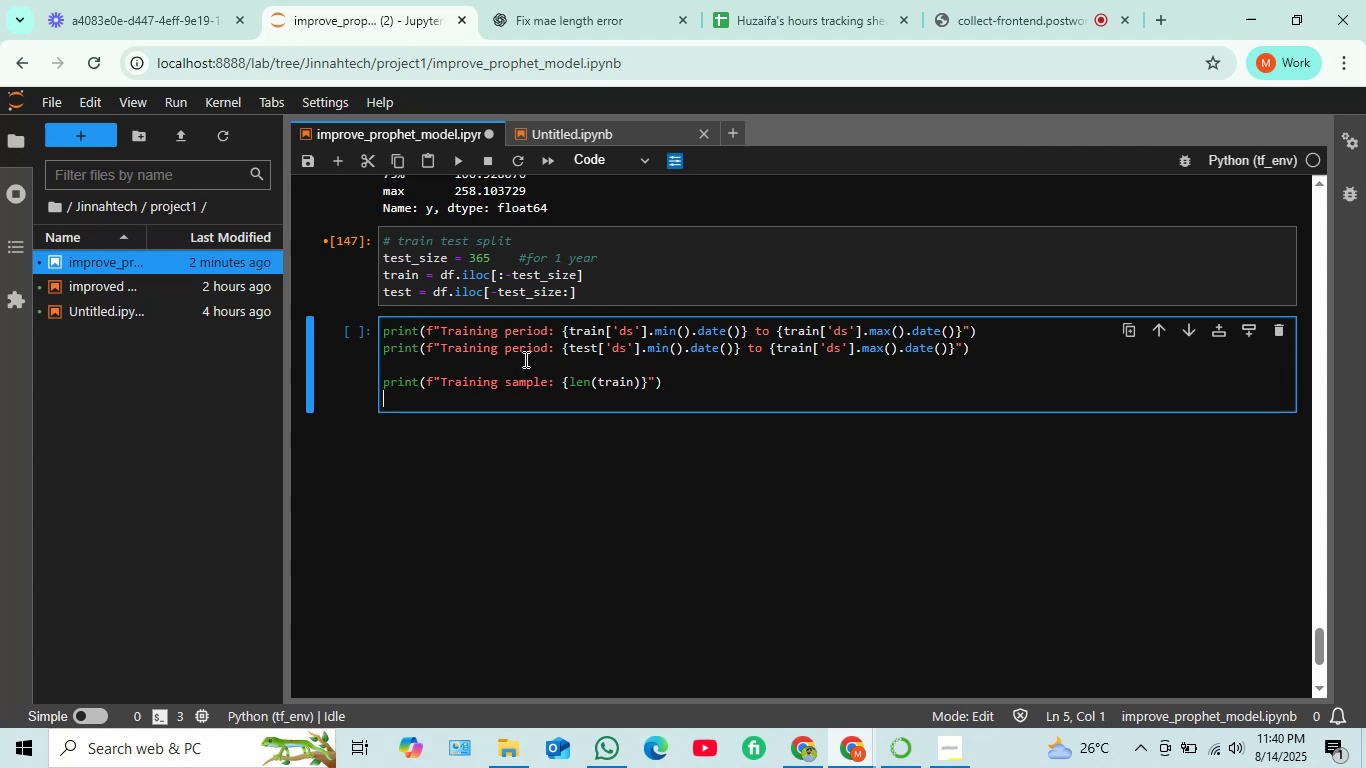 
type(print(f"Tra)
 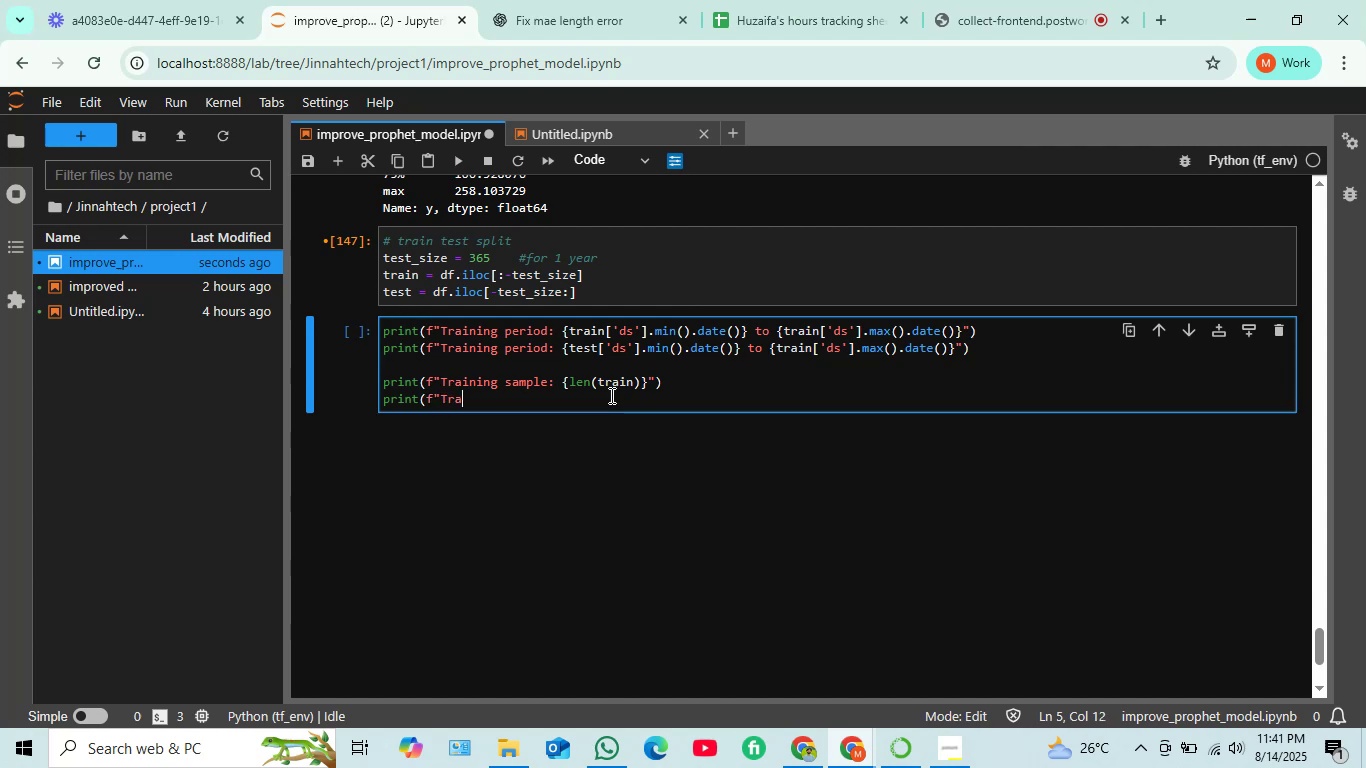 
left_click_drag(start_coordinate=[497, 350], to_coordinate=[439, 355])
 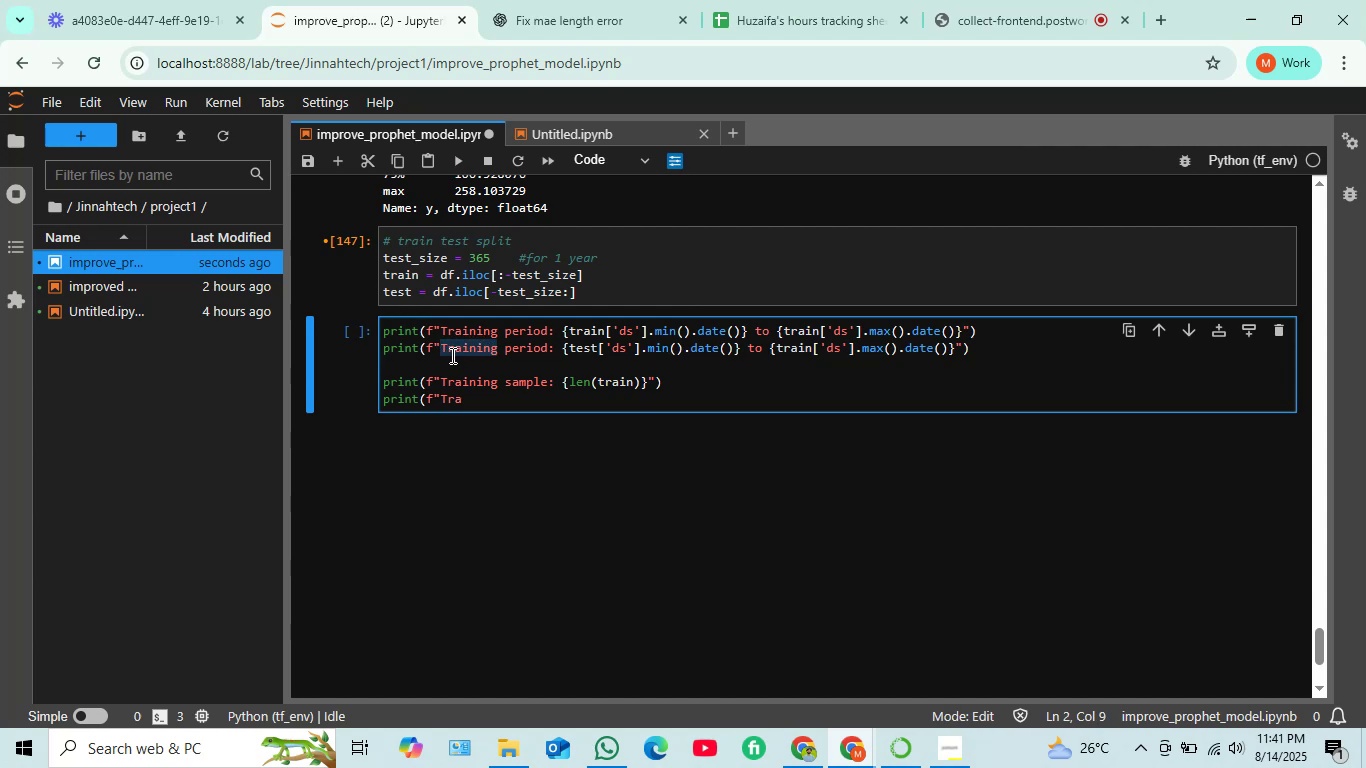 
type(Testing)
 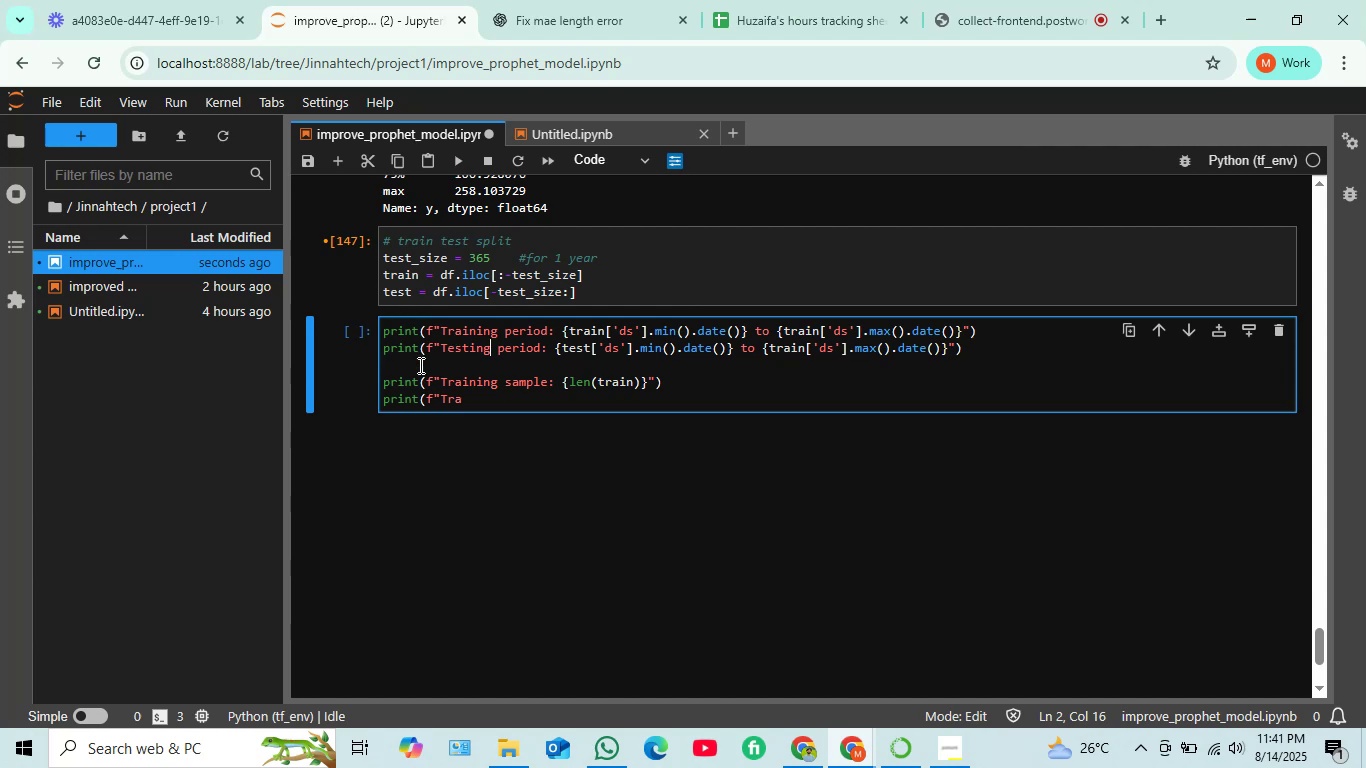 
left_click([491, 404])
 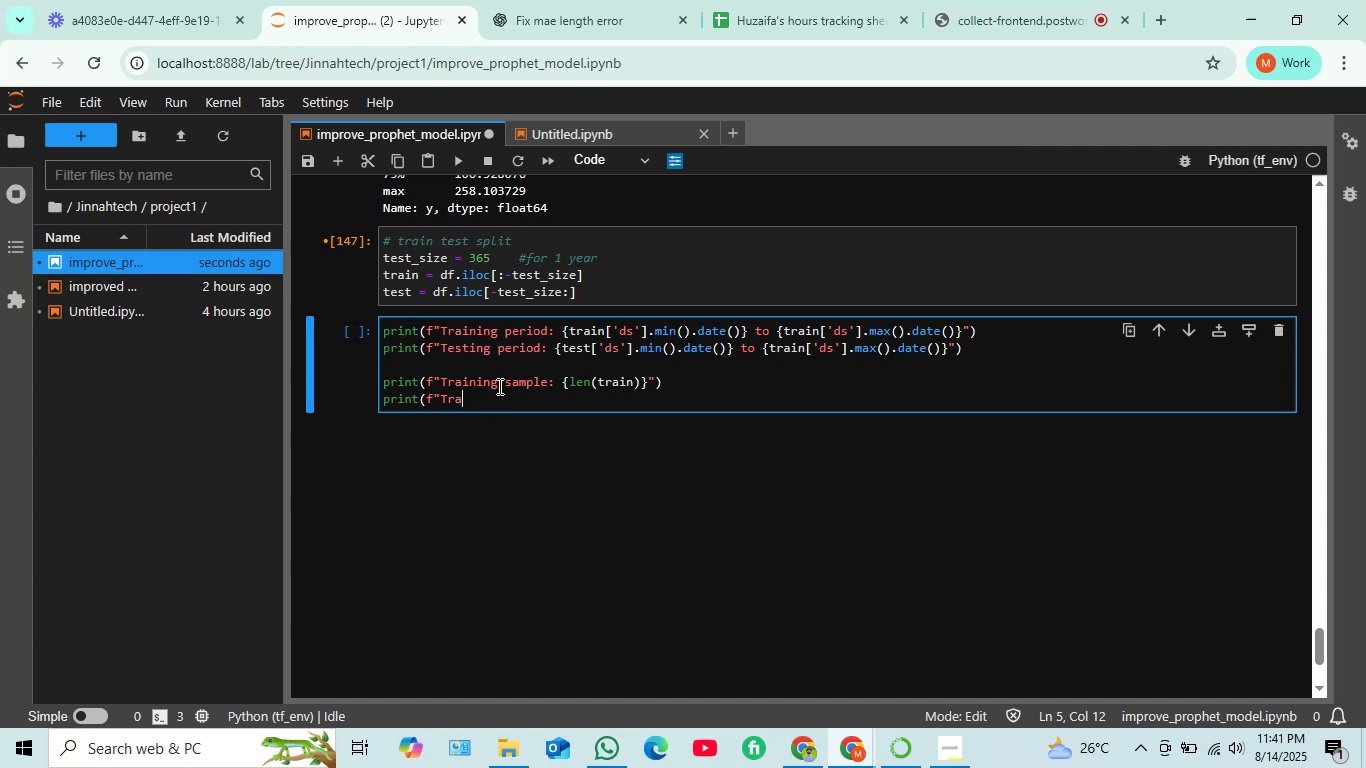 
key(Backspace)
key(Backspace)
type(esting sample: {)
 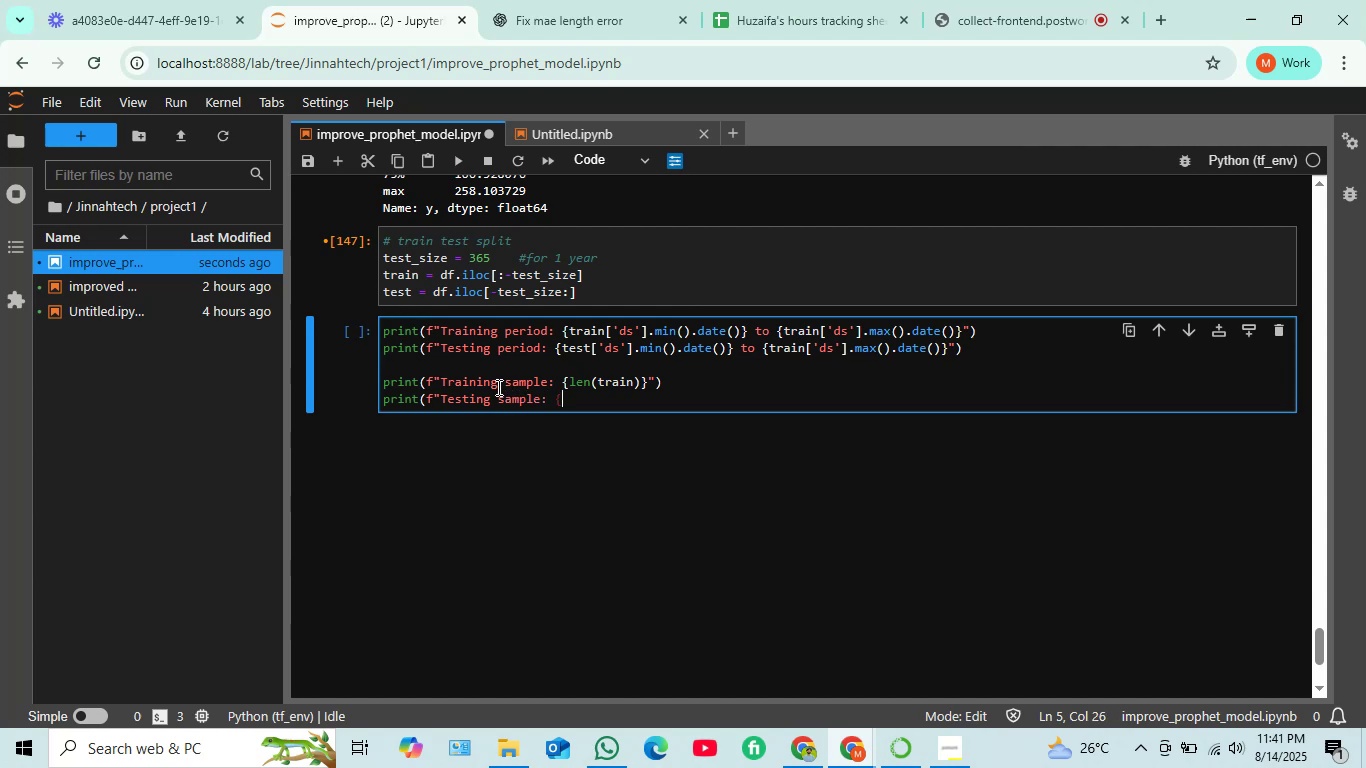 
type(len(test)})
 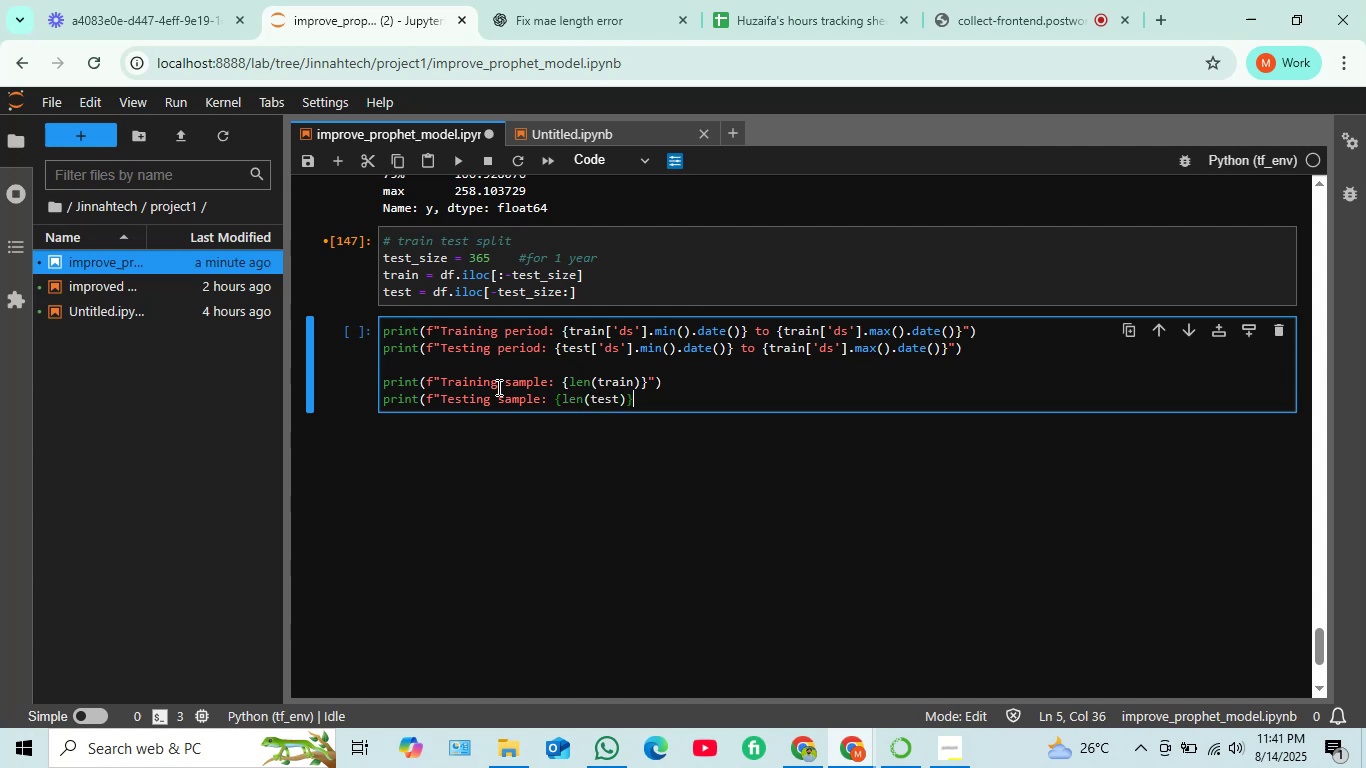 
key(Shift+Quote)
 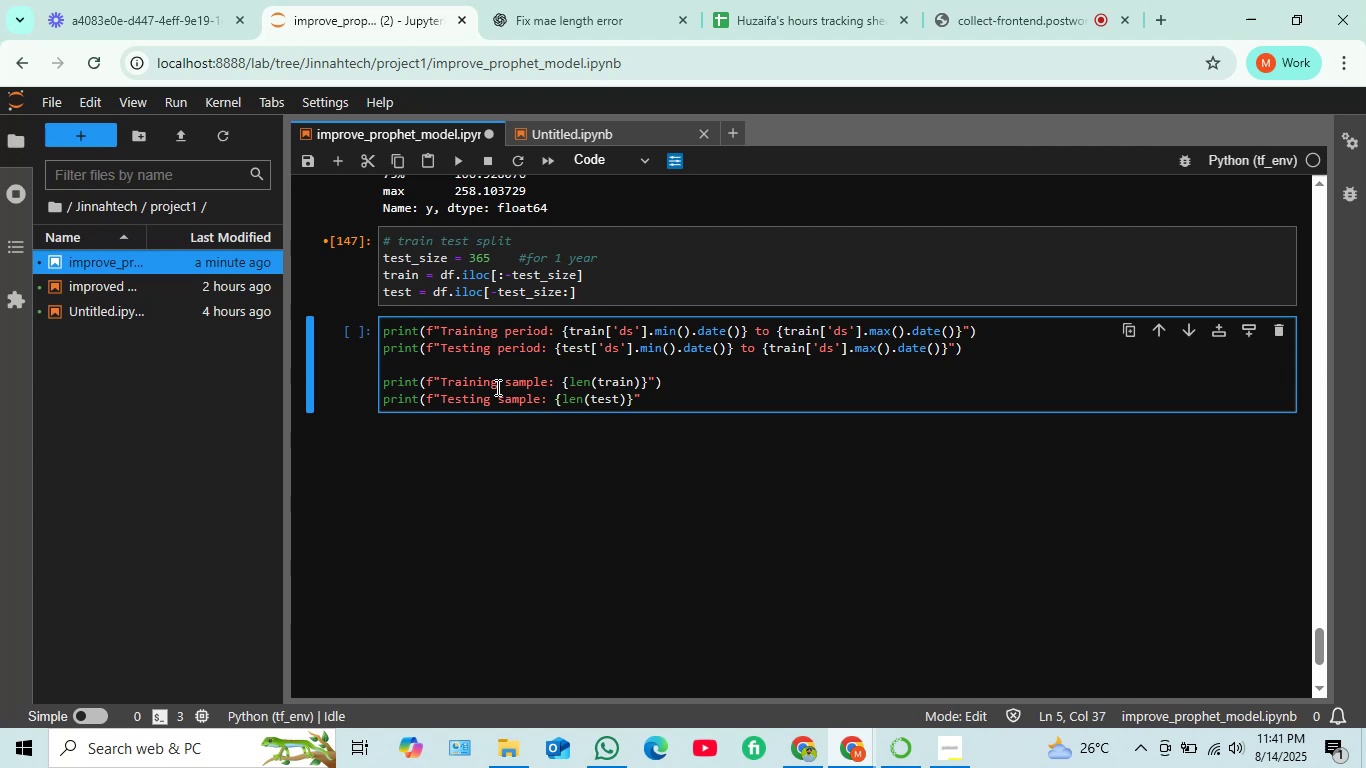 
key(Shift+0)
 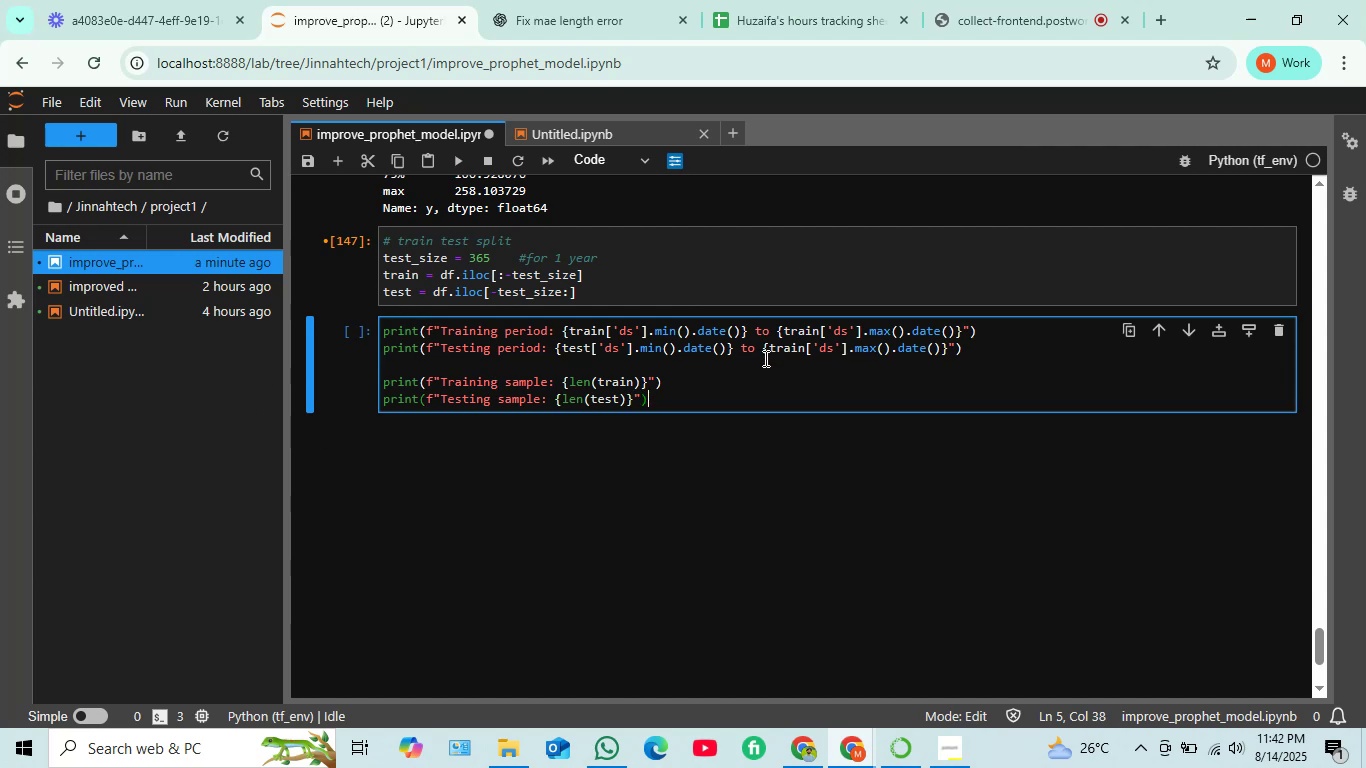 
left_click([749, 375])
 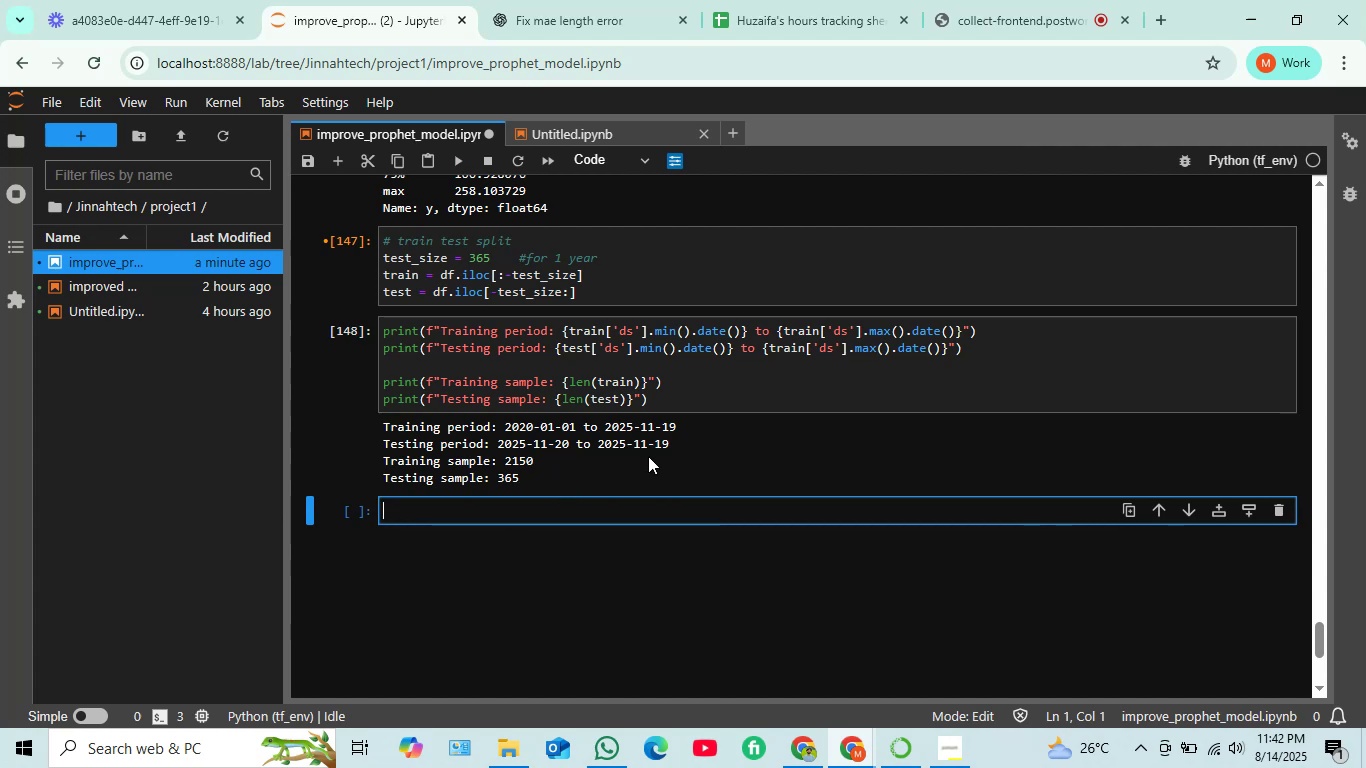 
wait(7.18)
 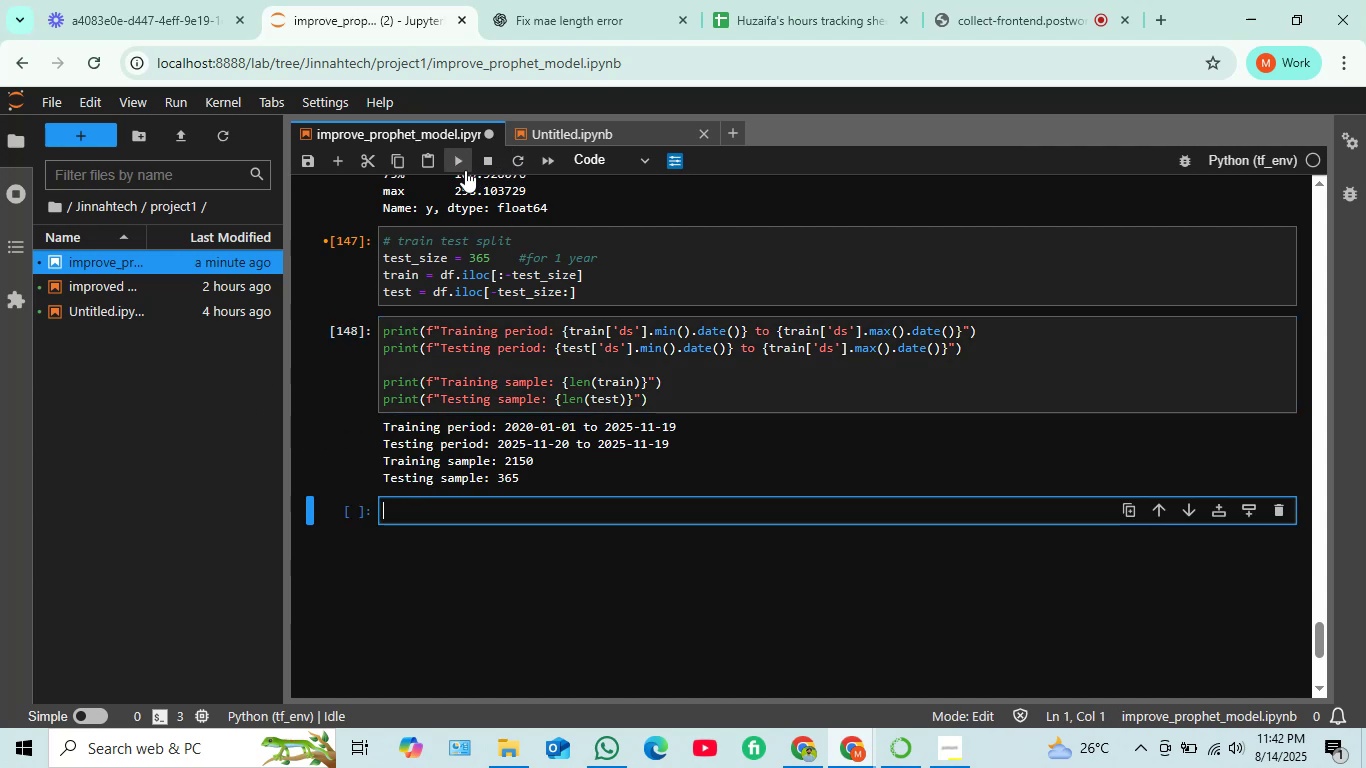 
left_click_drag(start_coordinate=[543, 454], to_coordinate=[505, 461])
 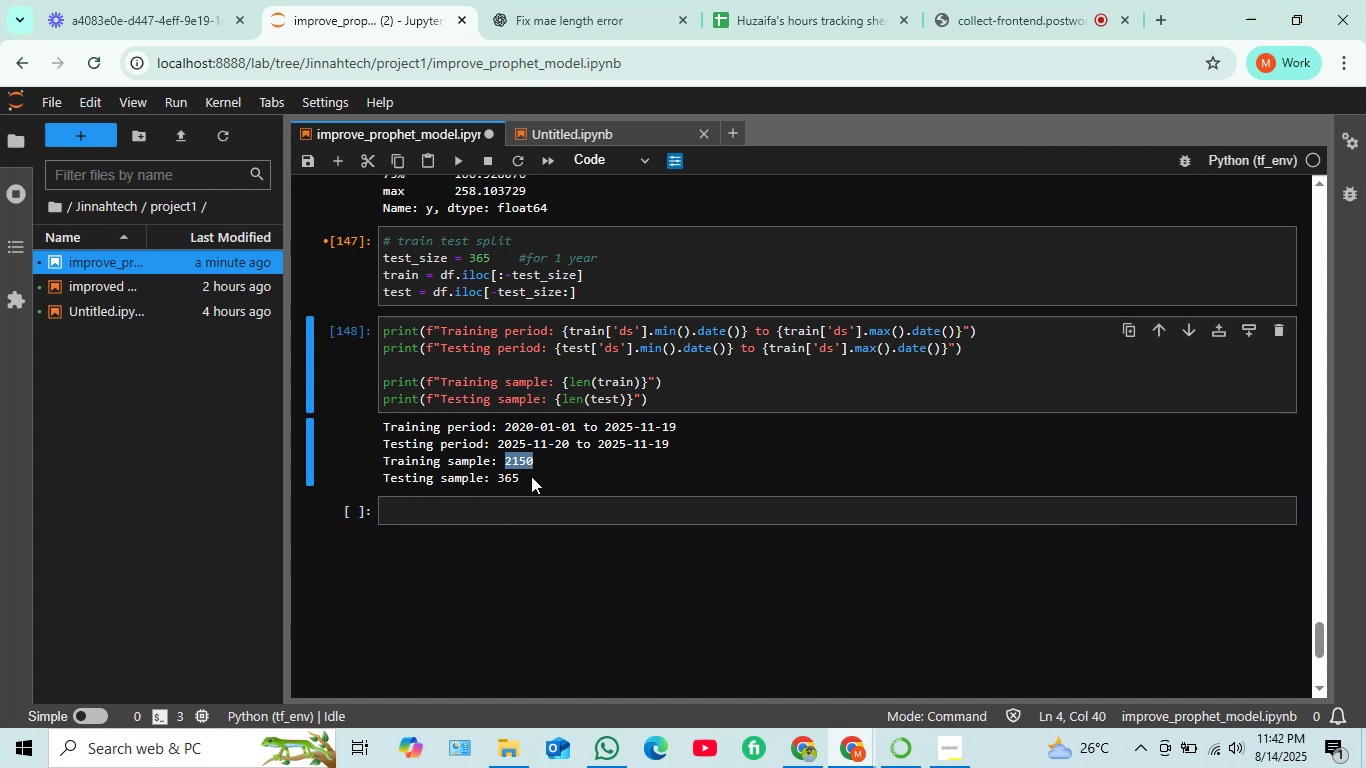 
left_click_drag(start_coordinate=[531, 476], to_coordinate=[496, 474])
 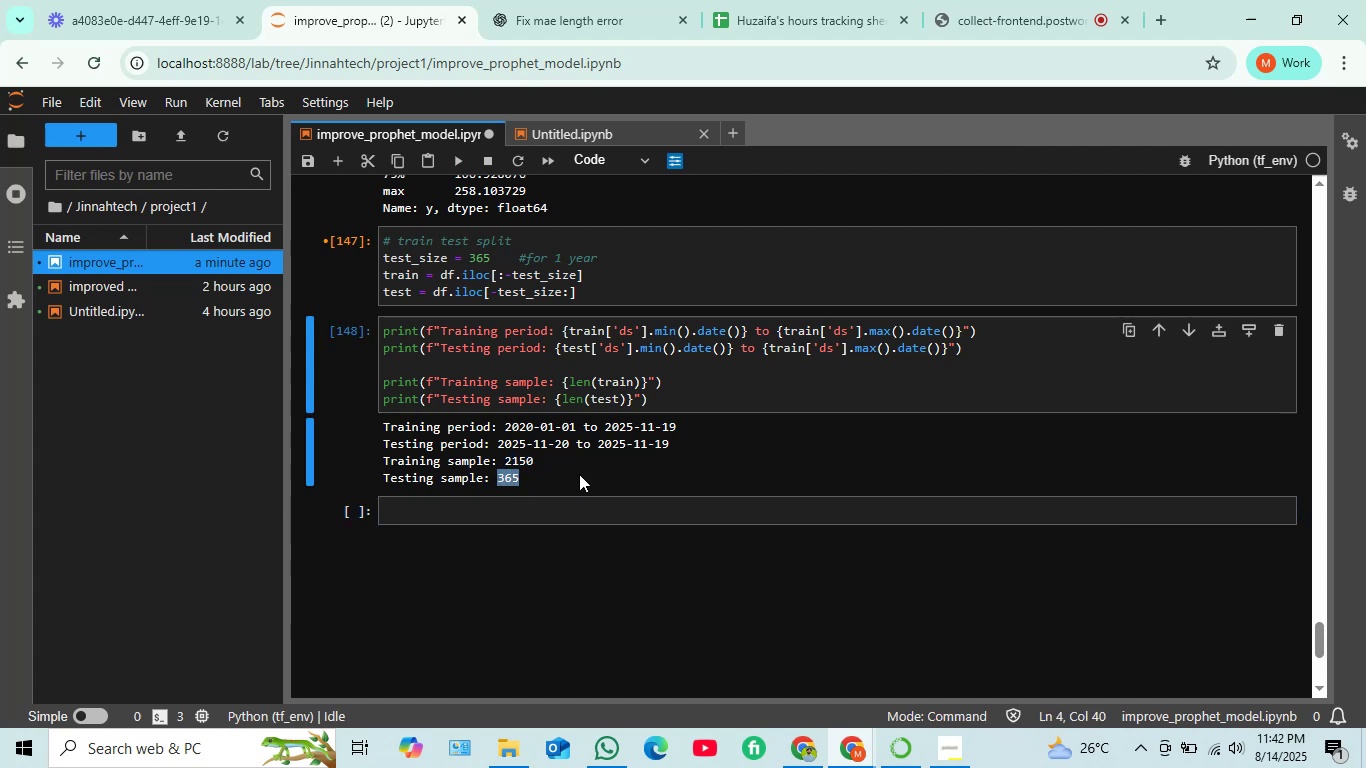 
left_click([579, 474])
 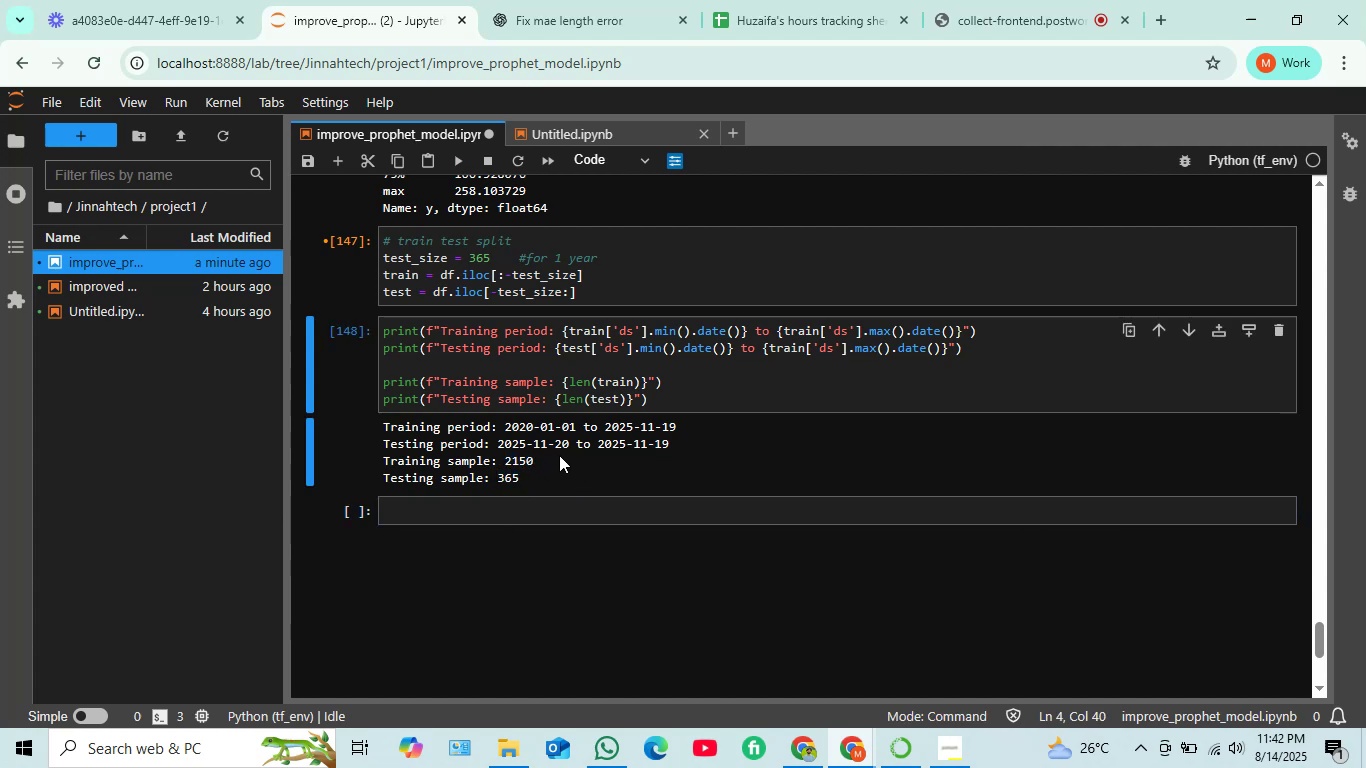 
scroll: coordinate [558, 455], scroll_direction: down, amount: 1.0
 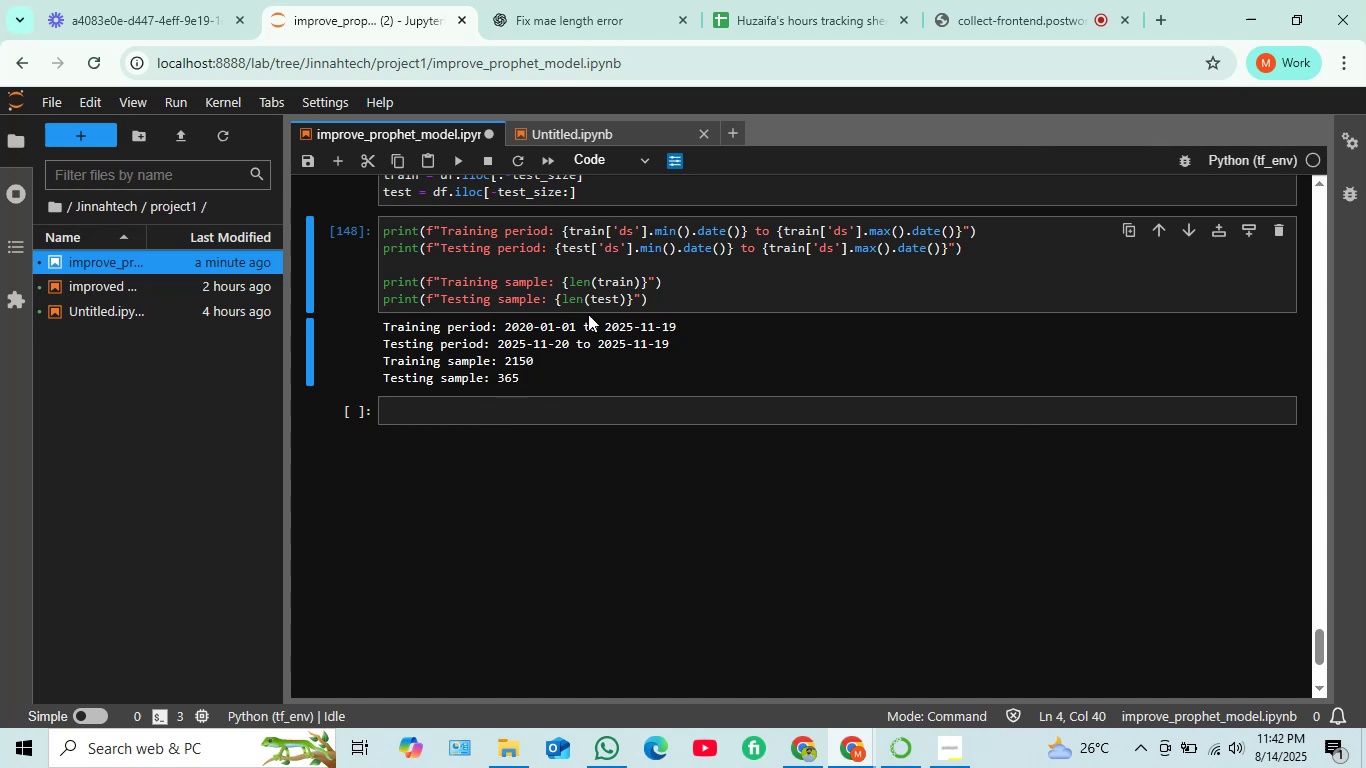 
wait(5.28)
 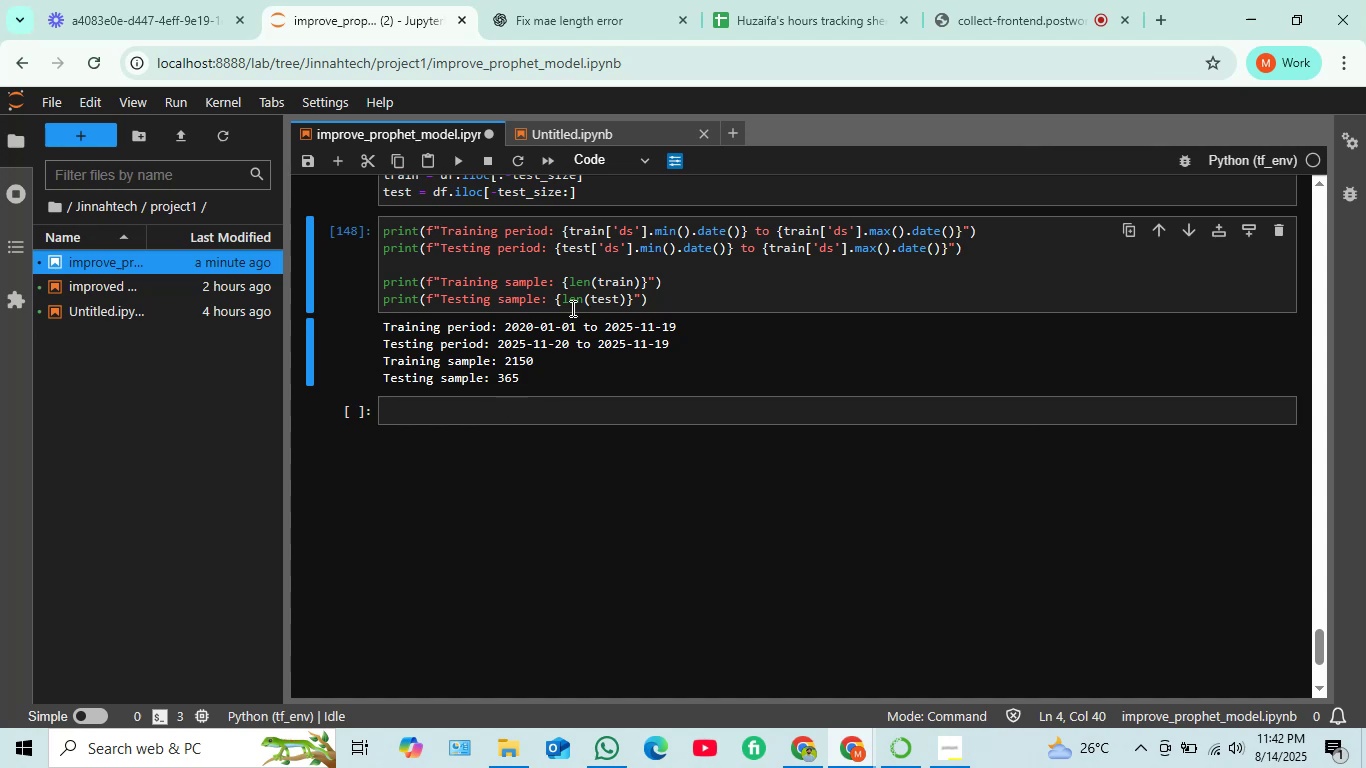 
left_click([568, 401])
 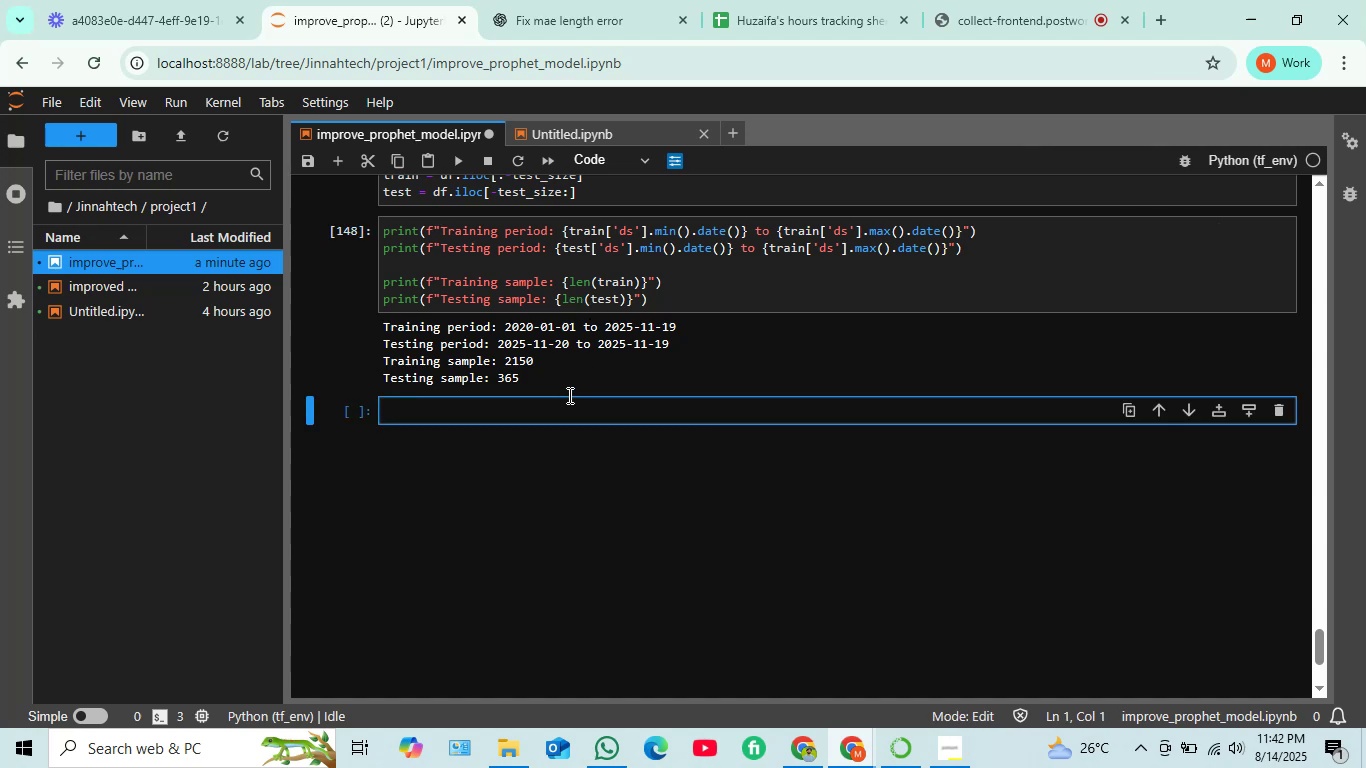 
wait(6.81)
 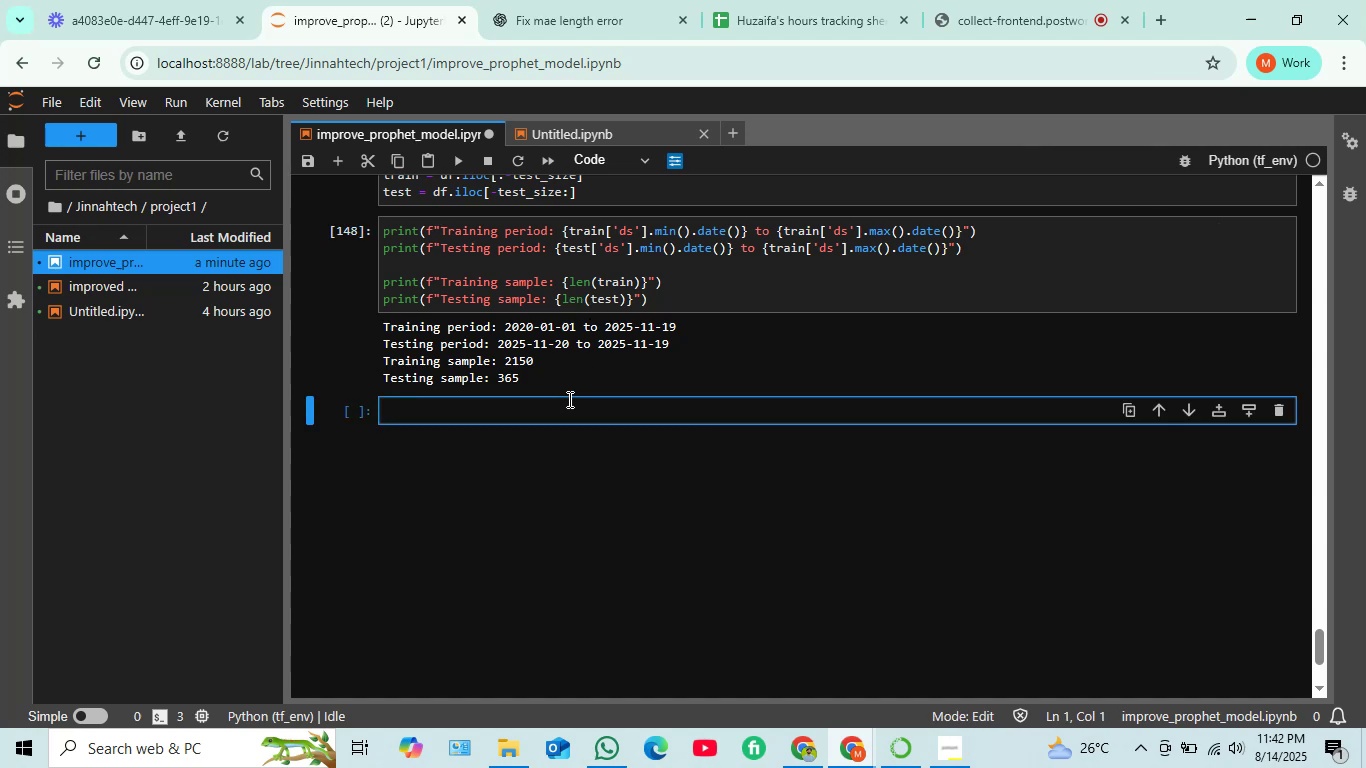 
type(Visual split)
 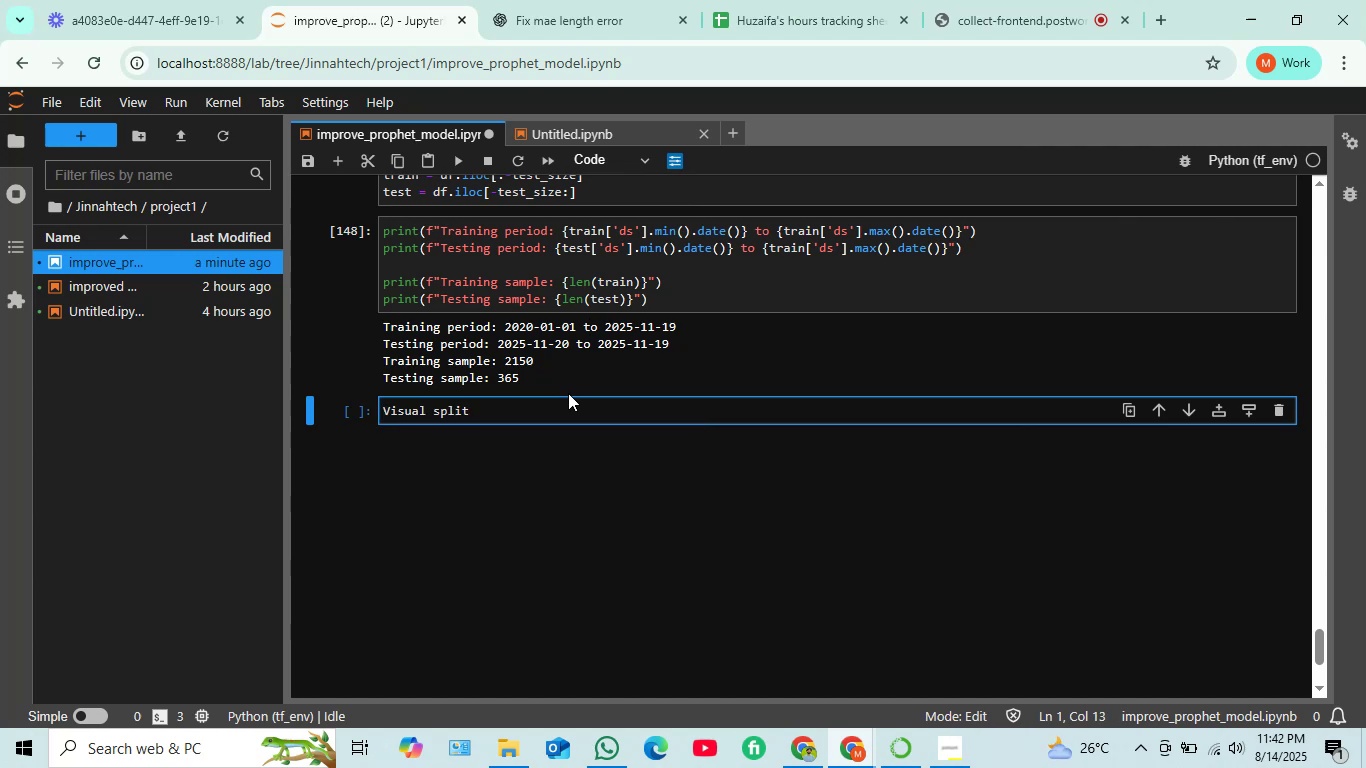 
key(Control+Slash)
 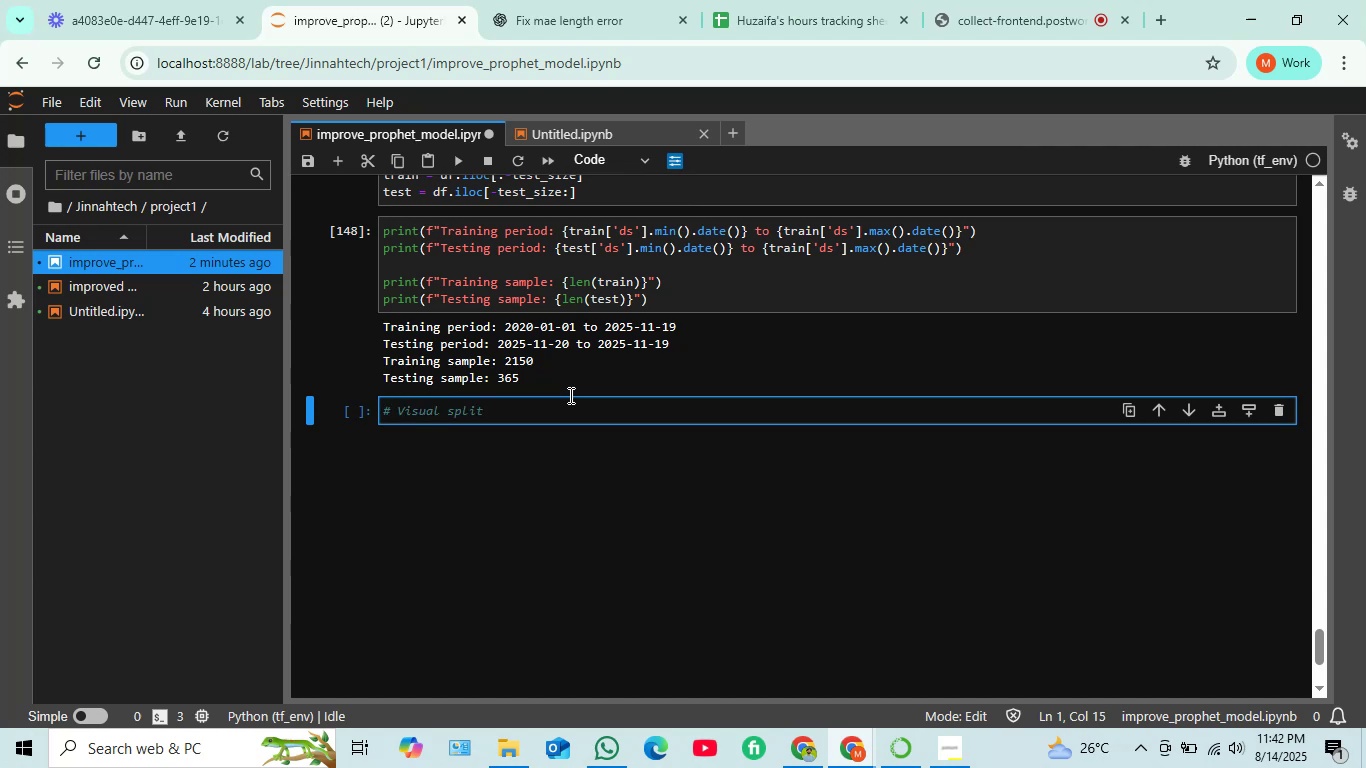 
key(Enter)
 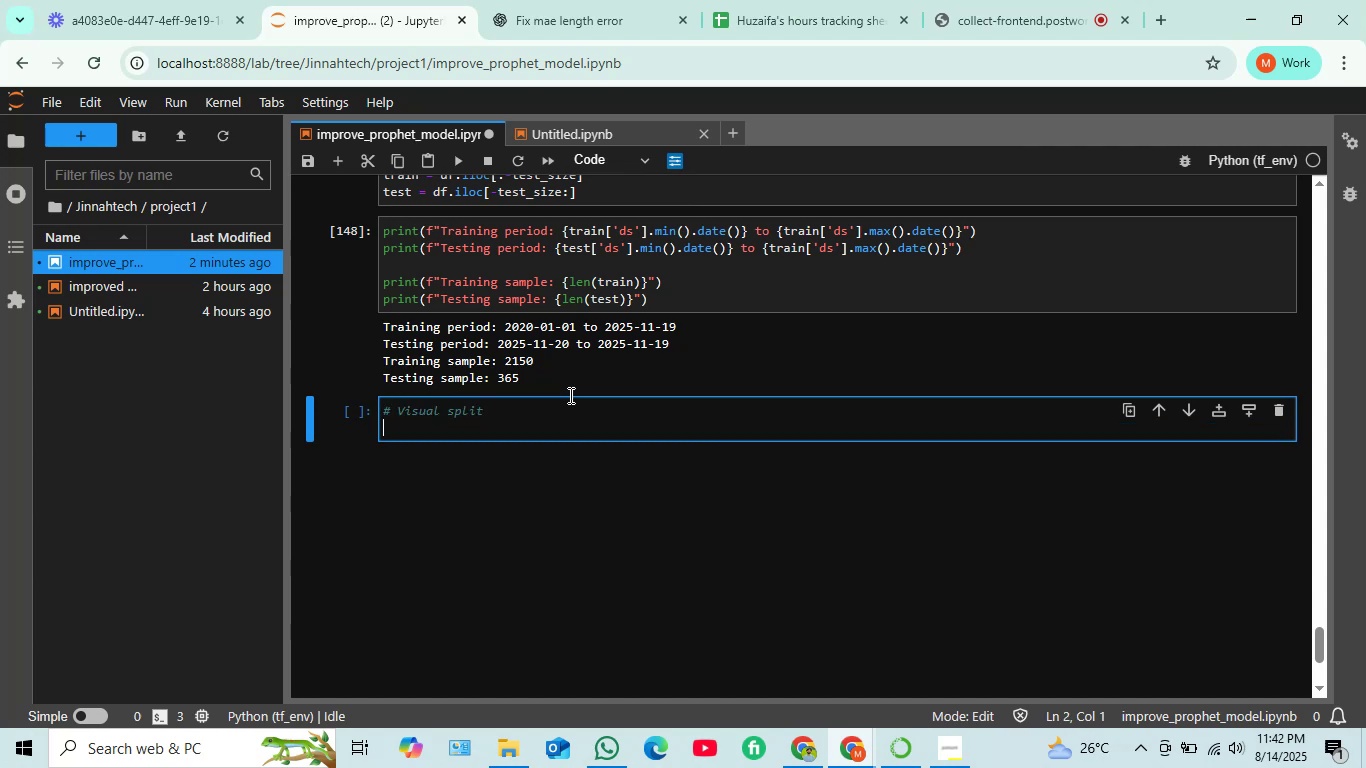 
key(Enter)
 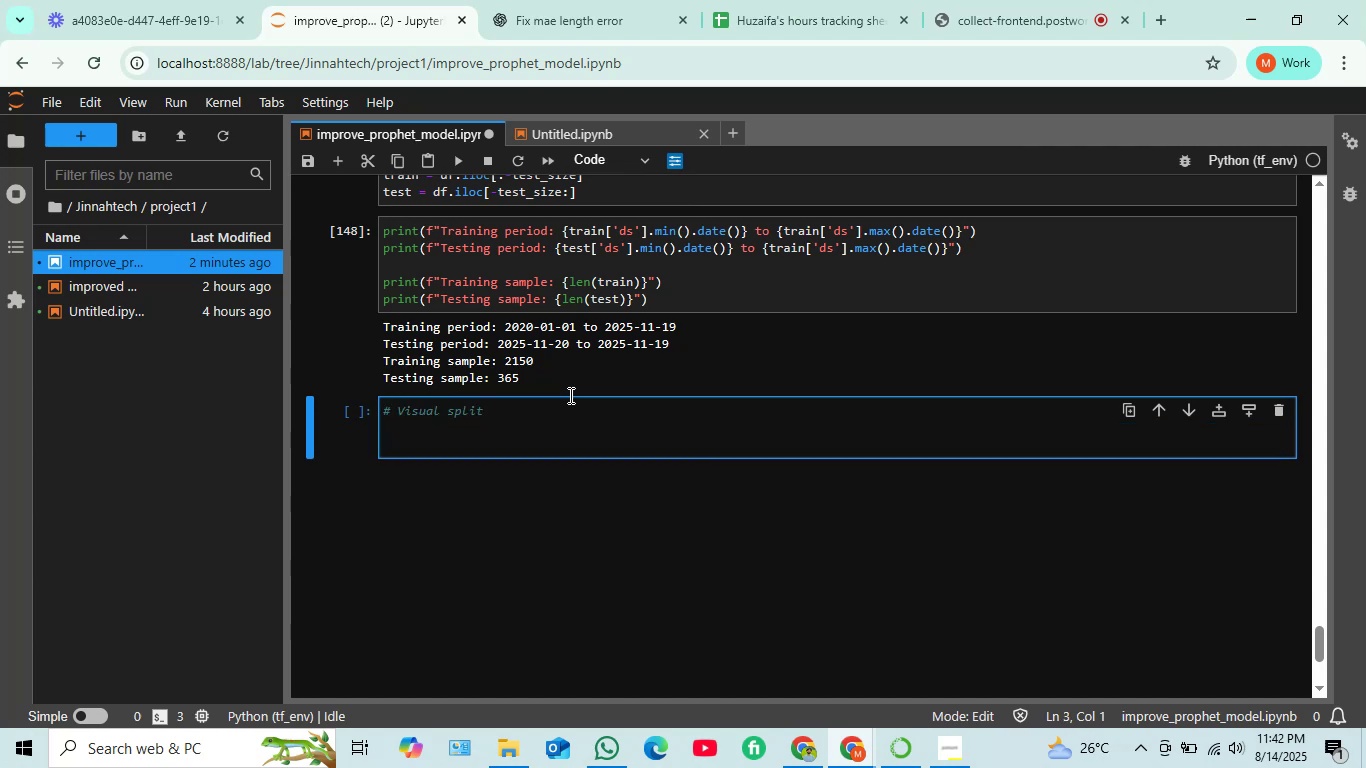 
type(plt.figure(figsz)
key(Backspace)
type(ize=(12,6)))
 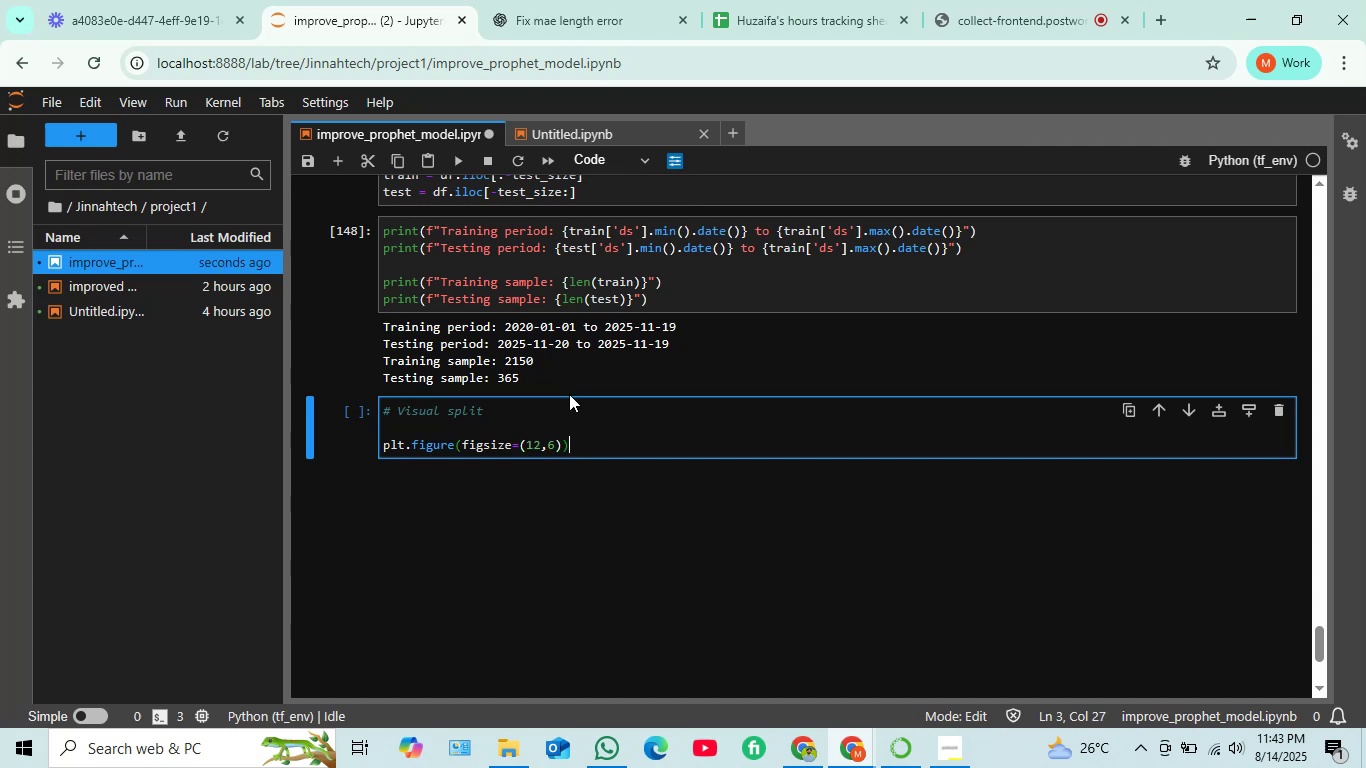 
key(Enter)
 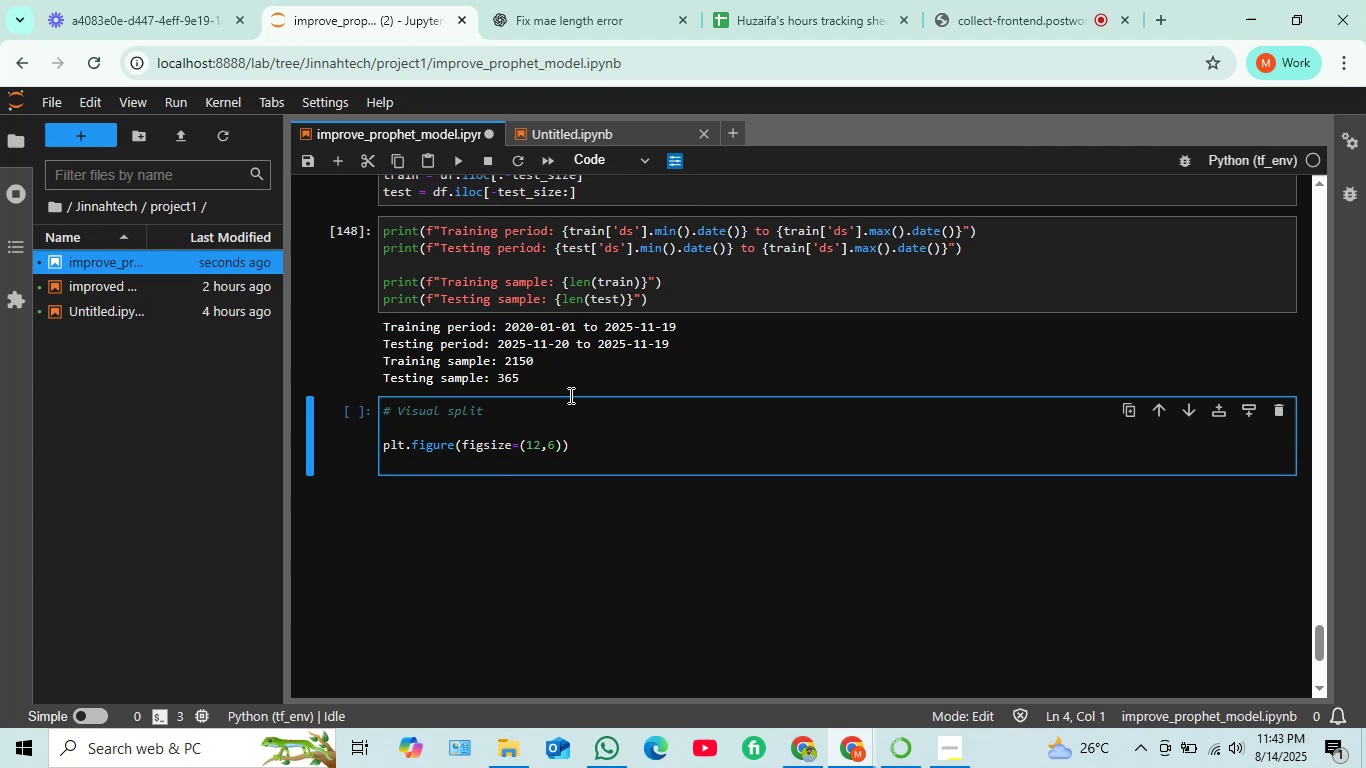 
type(plt.plot(train['ds])
key(Backspace)
type('})
key(Backspace)
type(])
 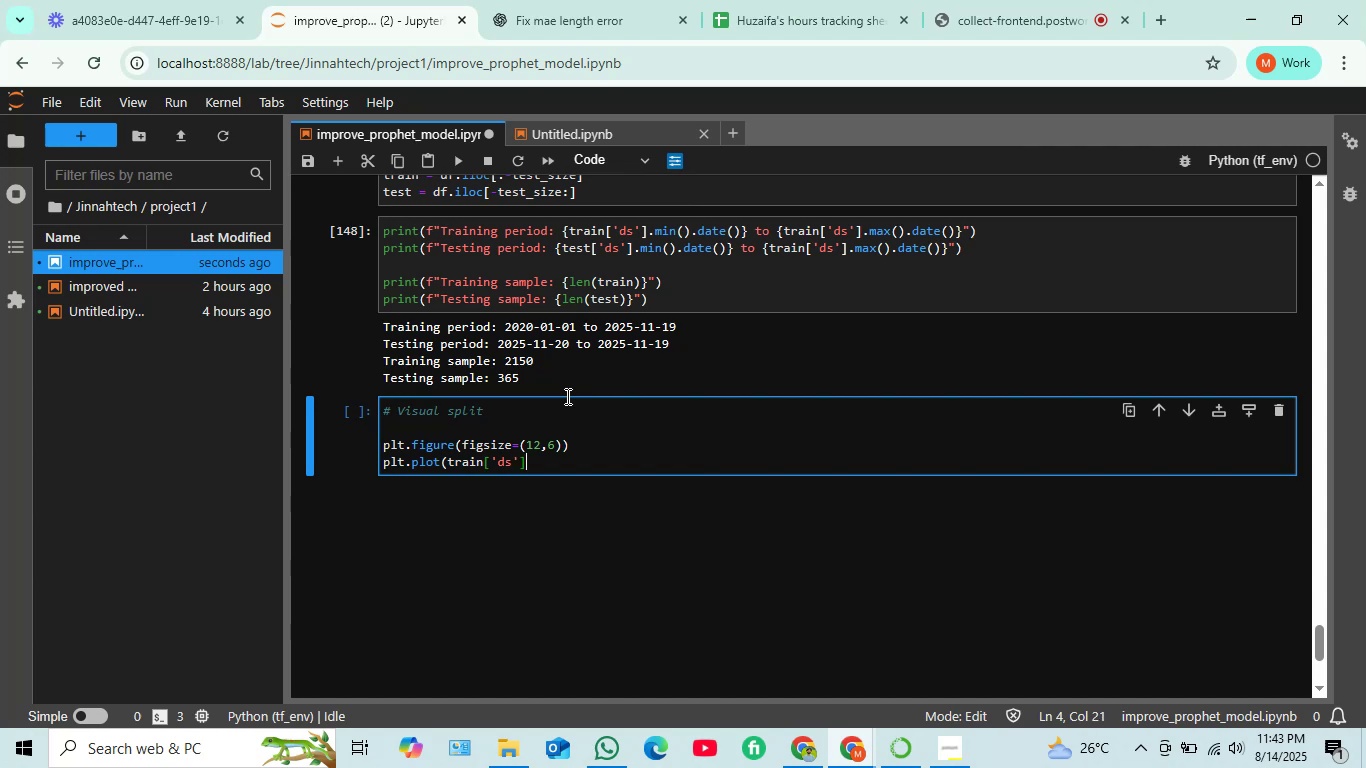 
wait(8.24)
 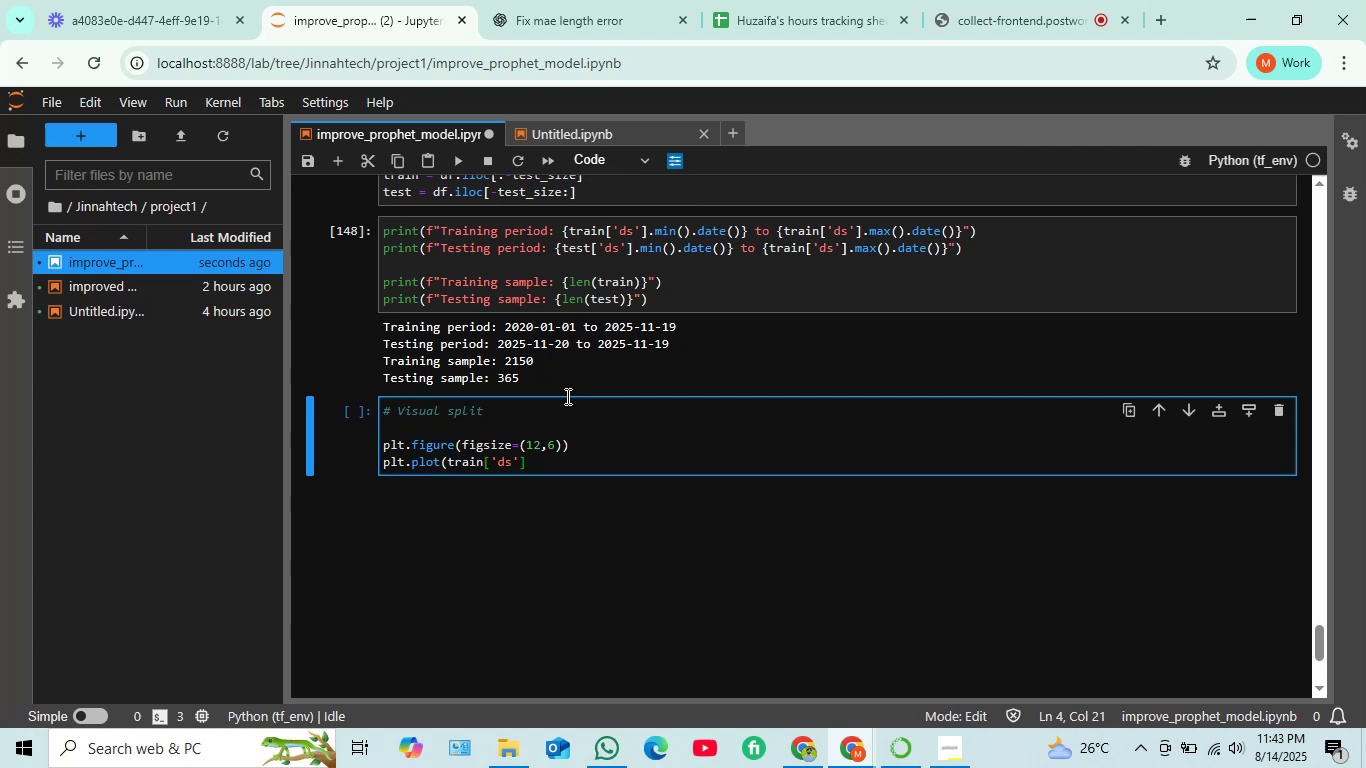 
type(,train)
 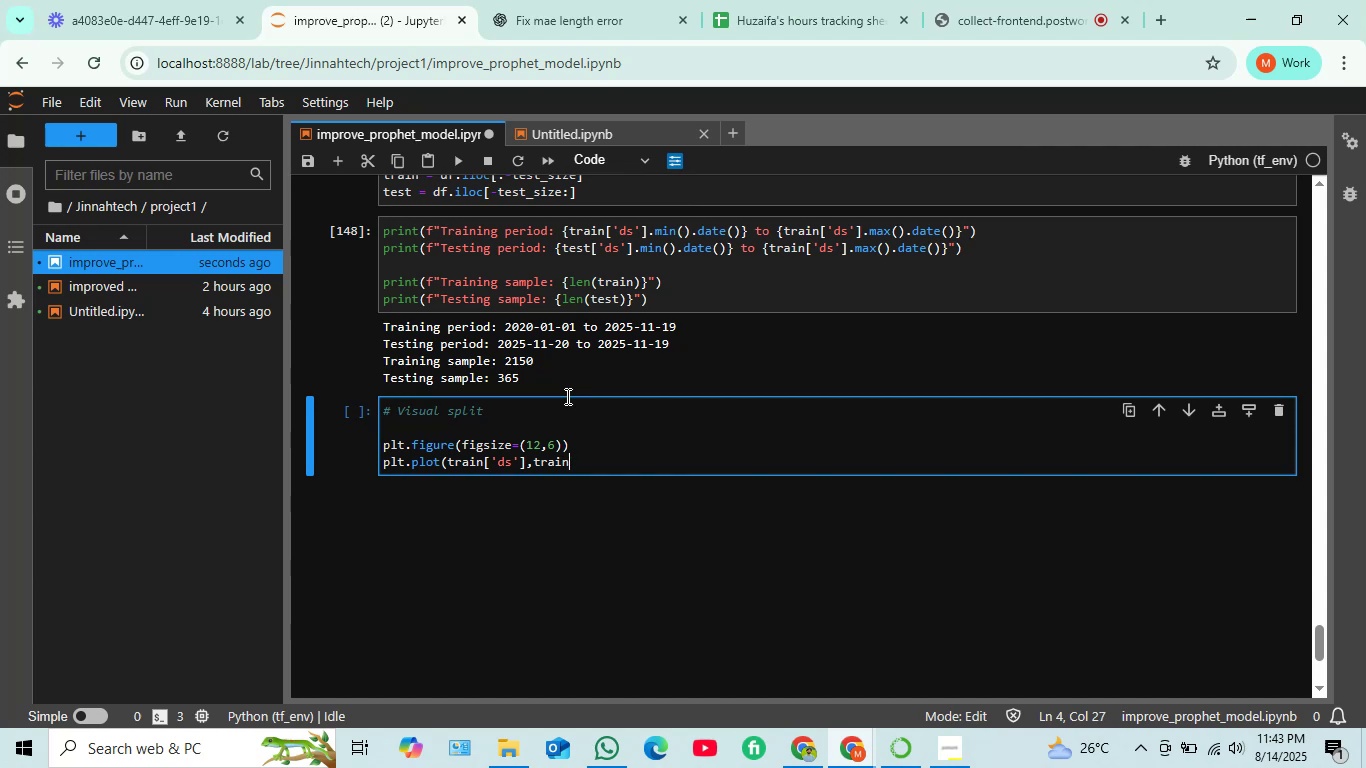 
key(BracketLeft)
 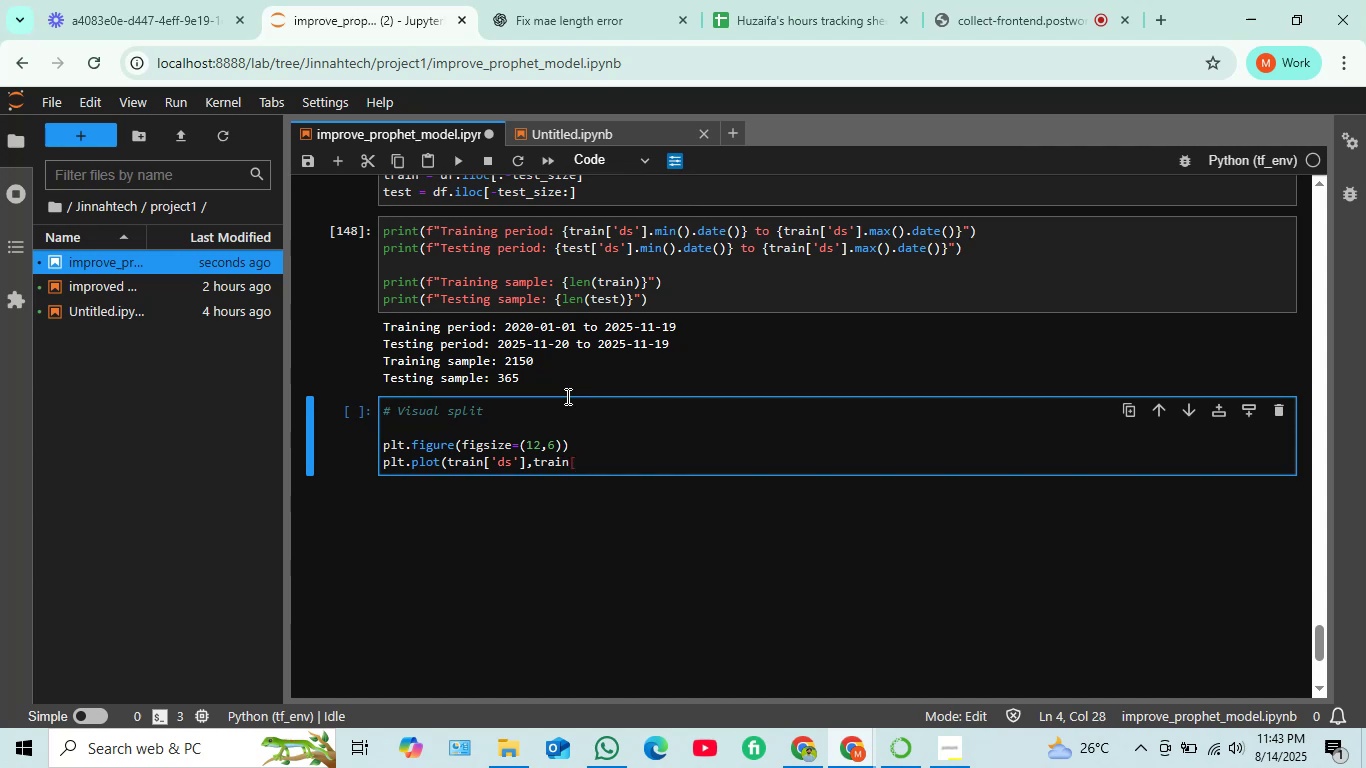 
key(Quote)
 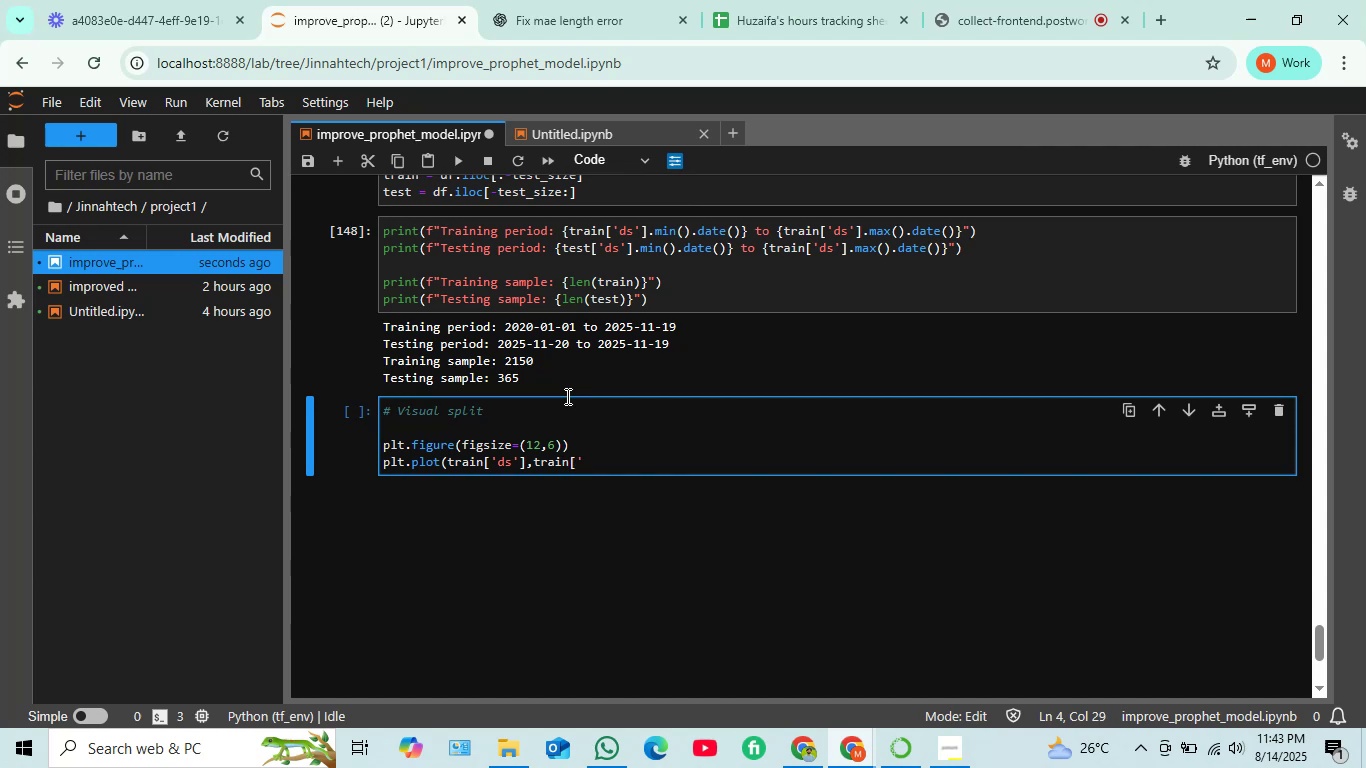 
key(Y)
 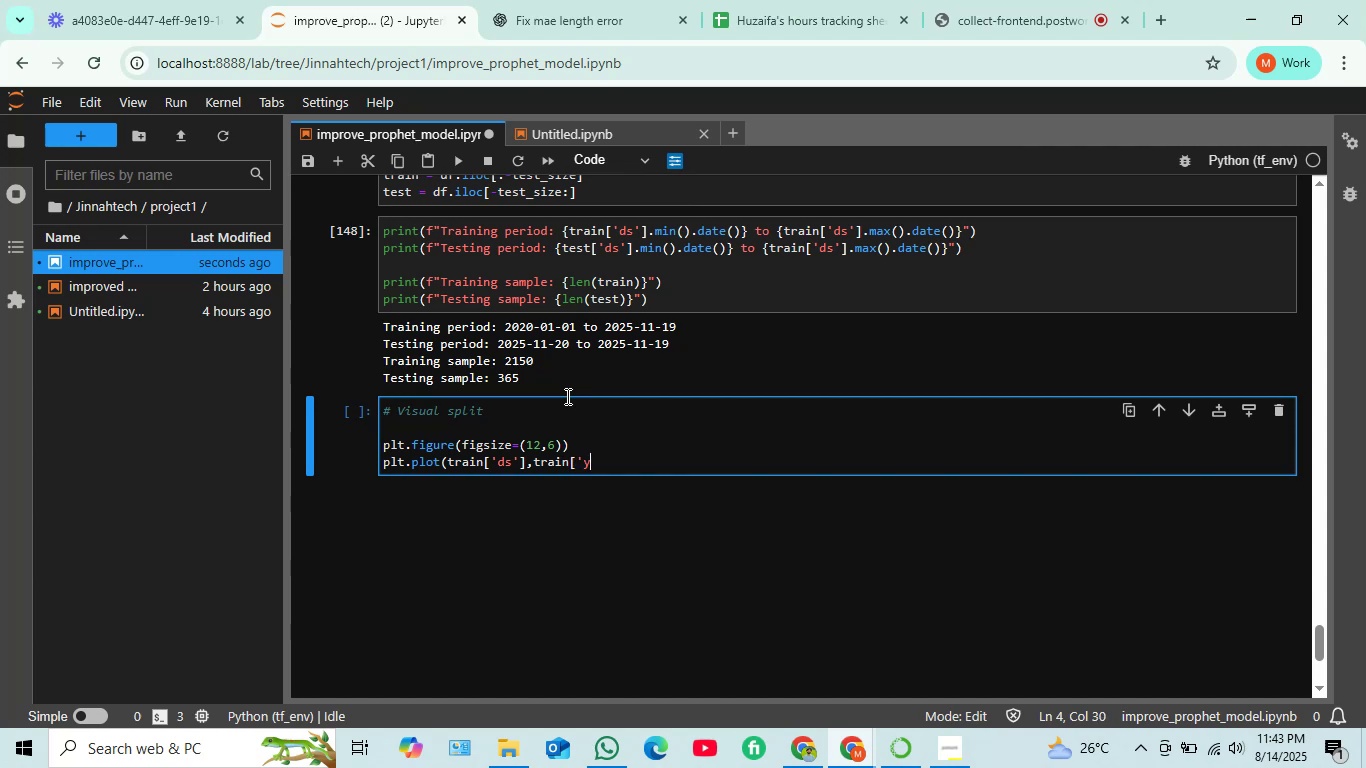 
key(Quote)
 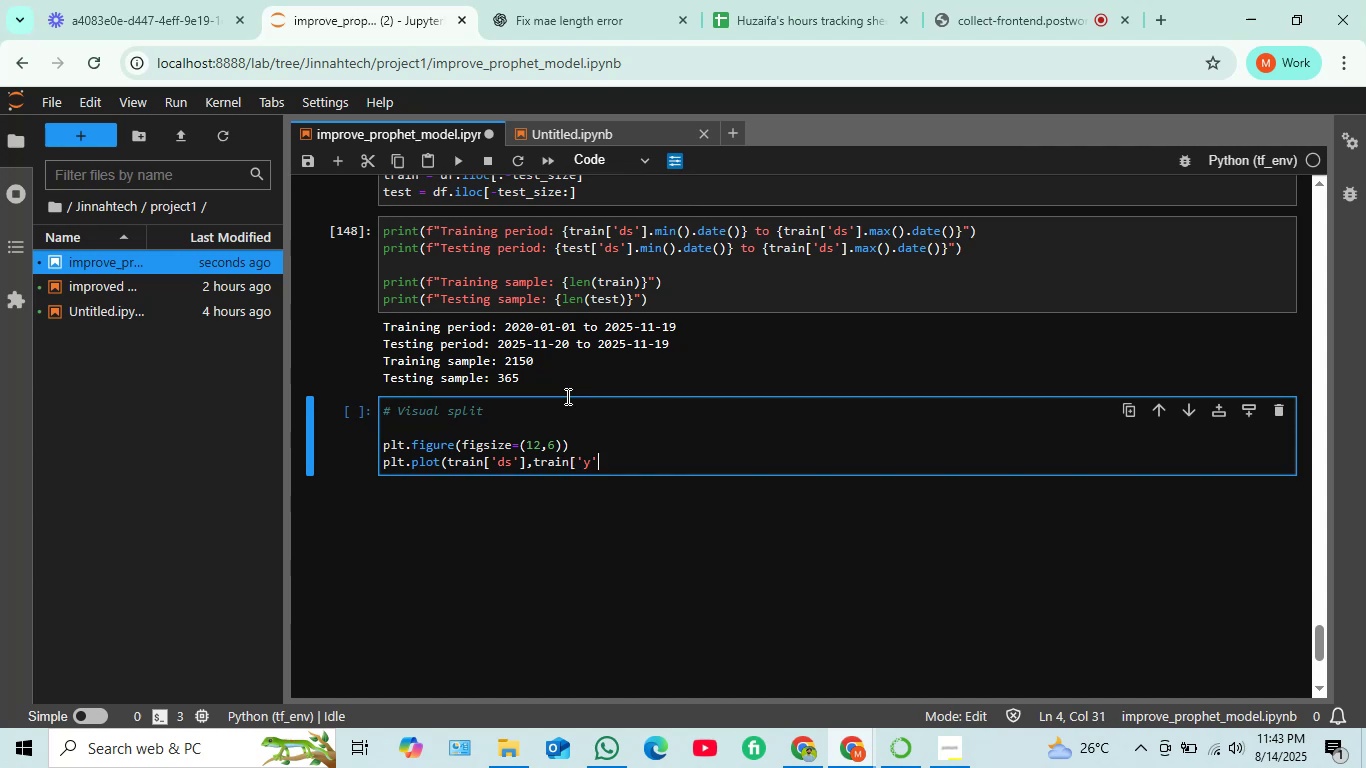 
key(BracketRight)
 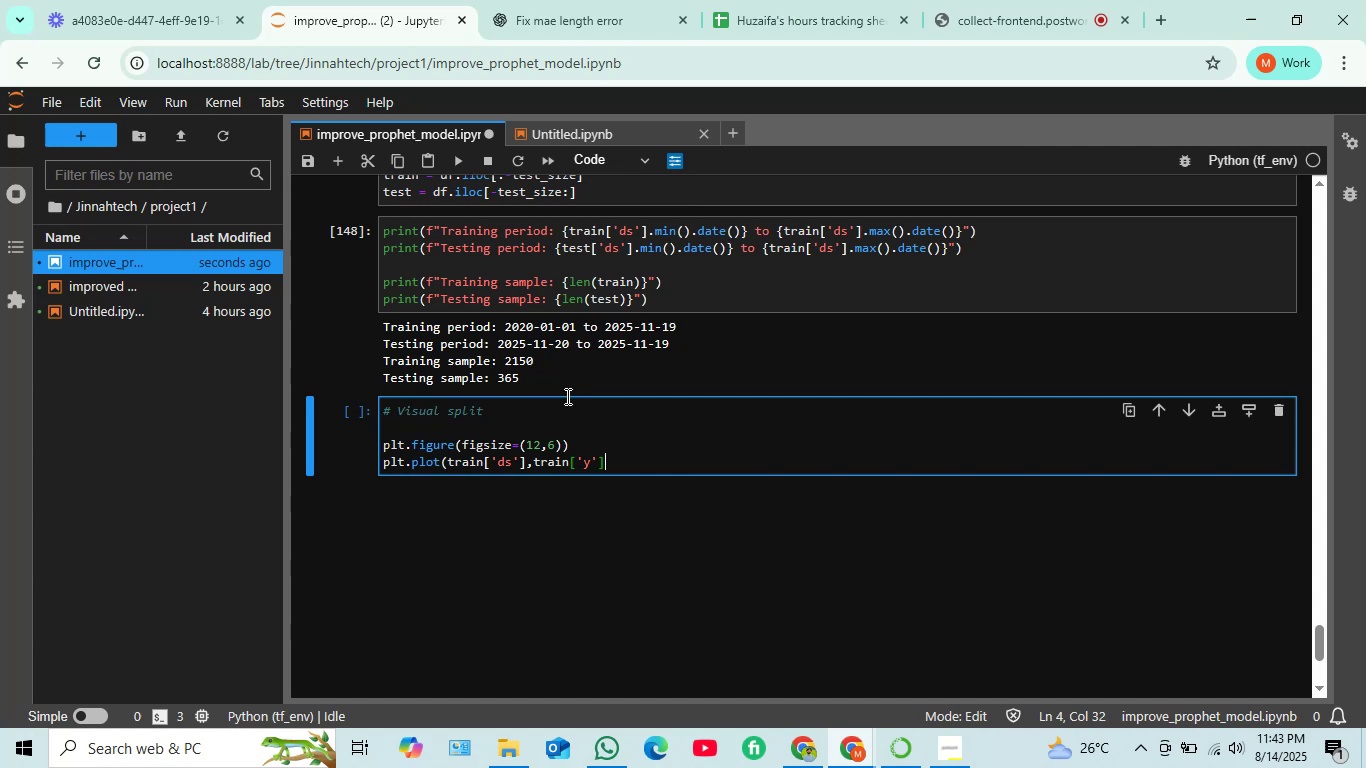 
key(Space)
 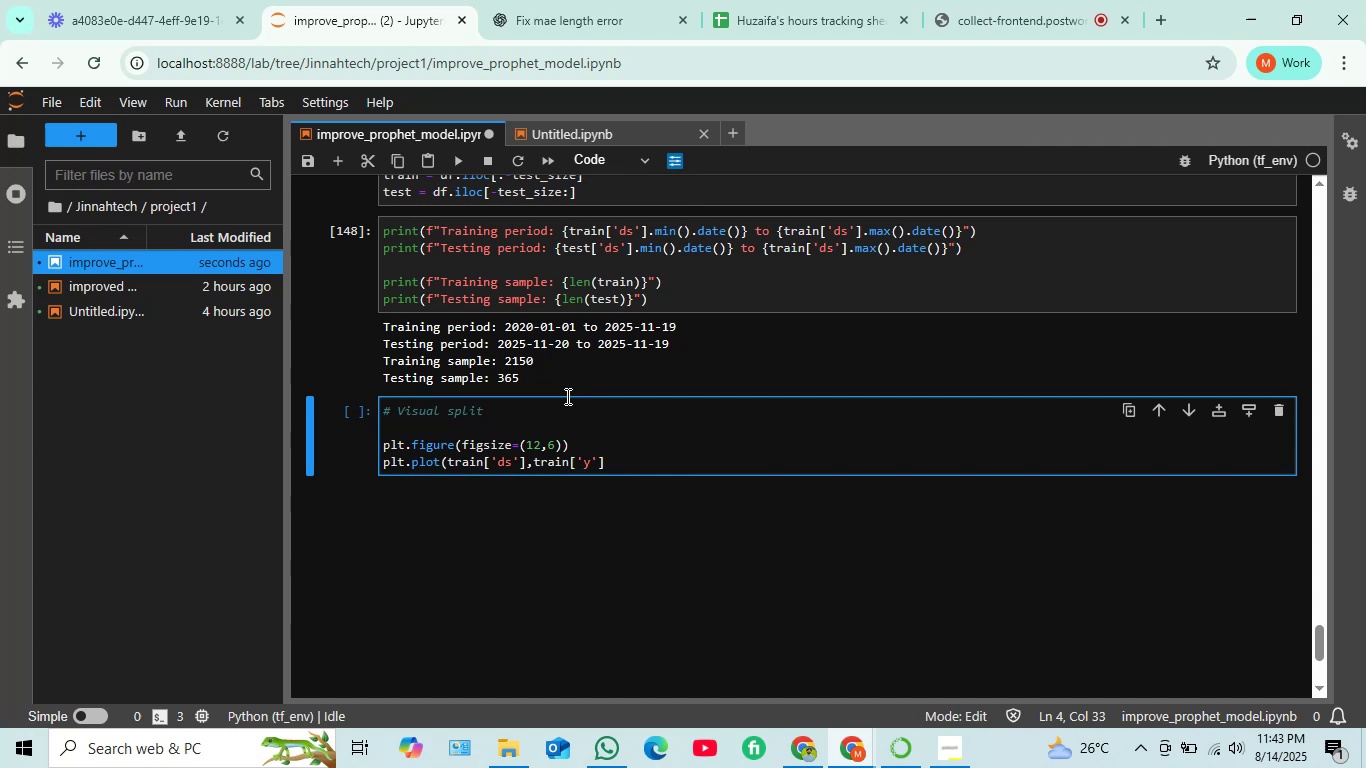 
key(Backspace)
 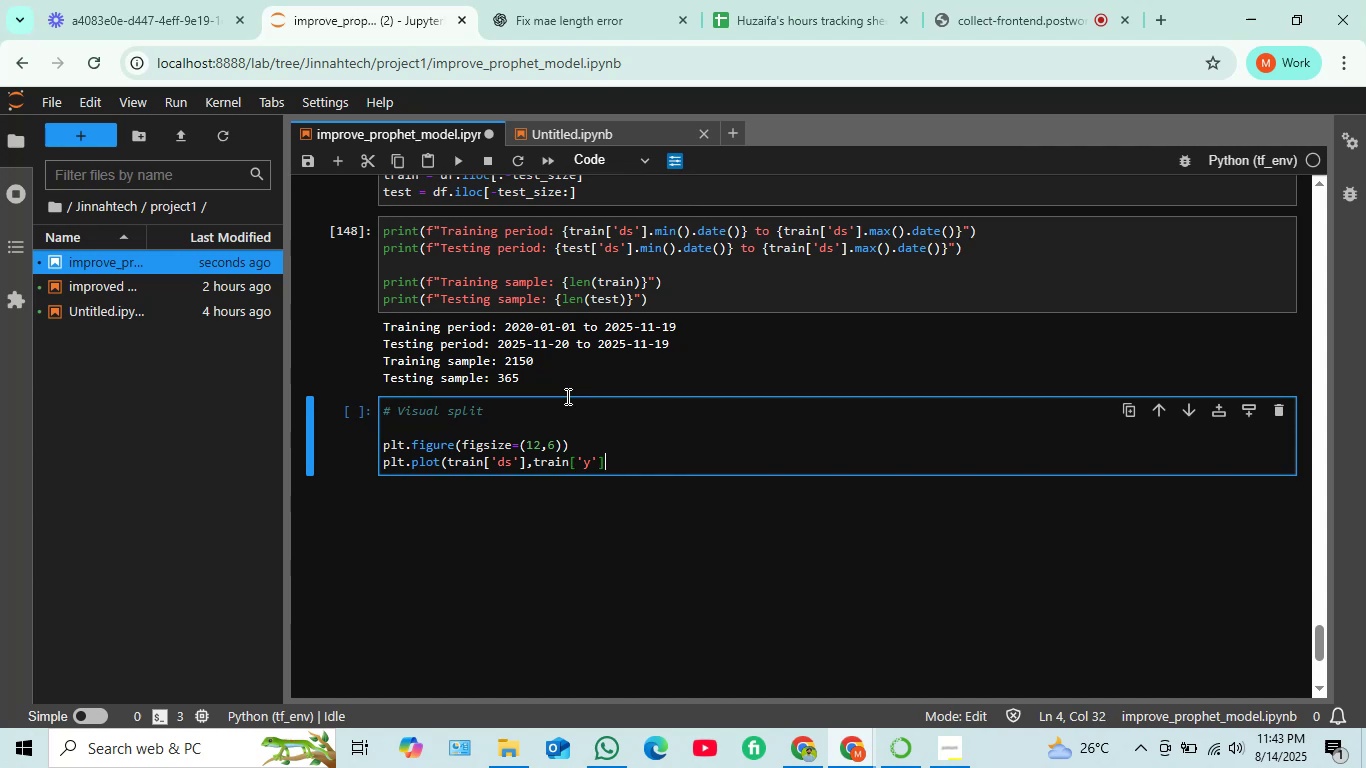 
key(Comma)
 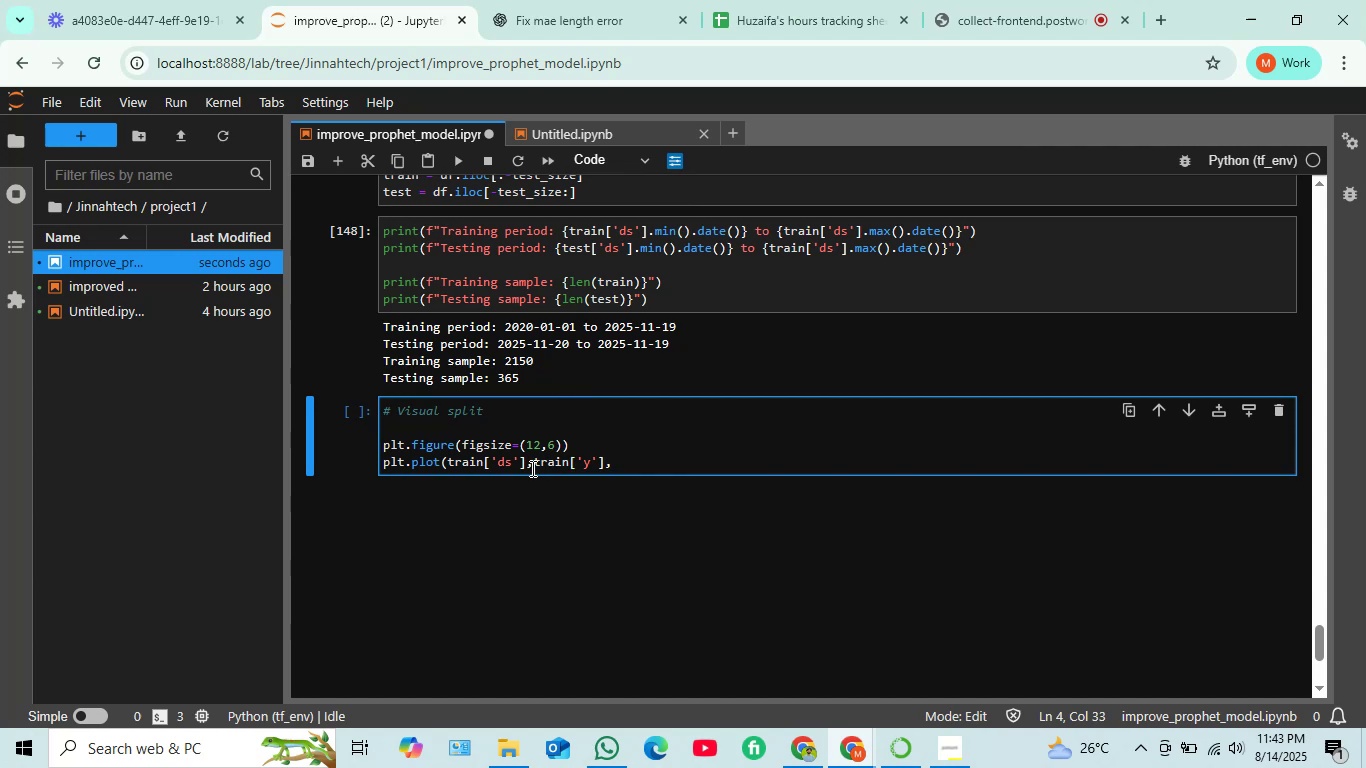 
left_click([531, 468])
 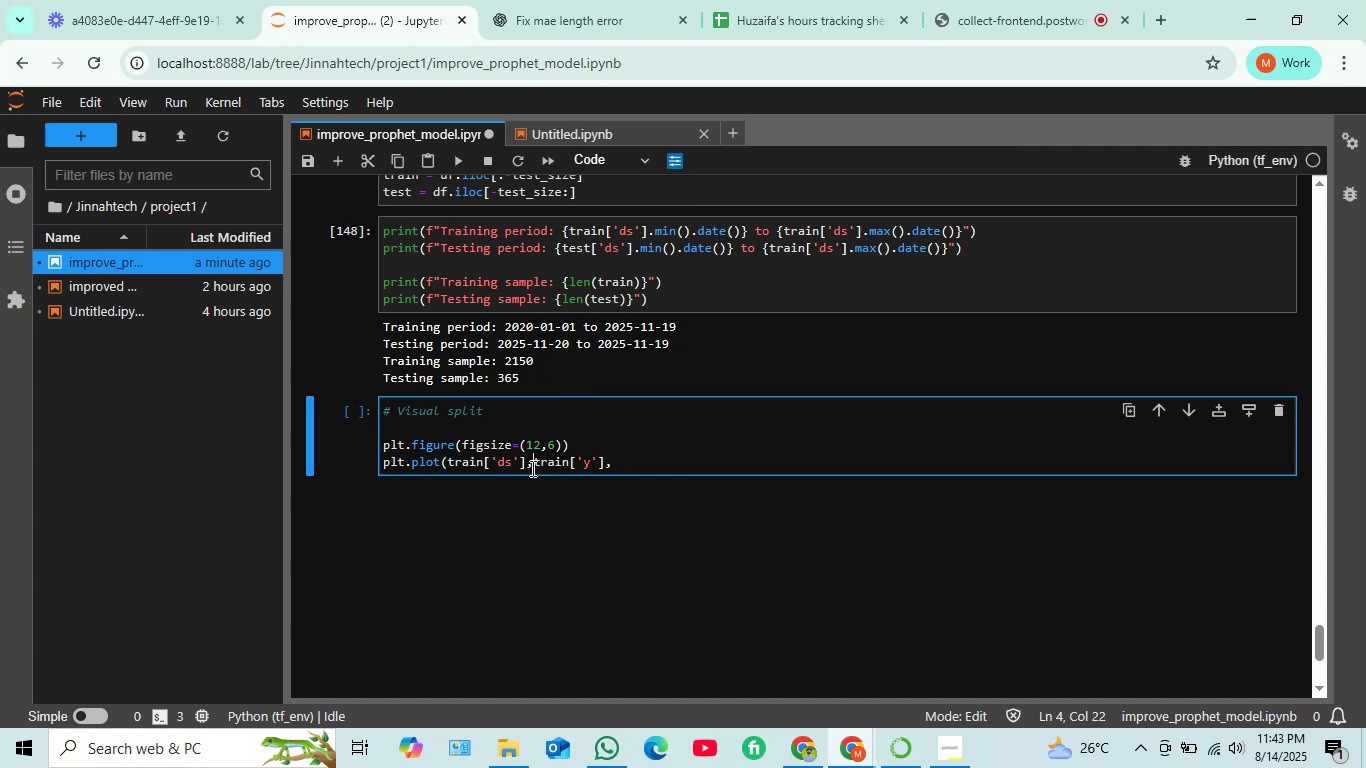 
key(Space)
 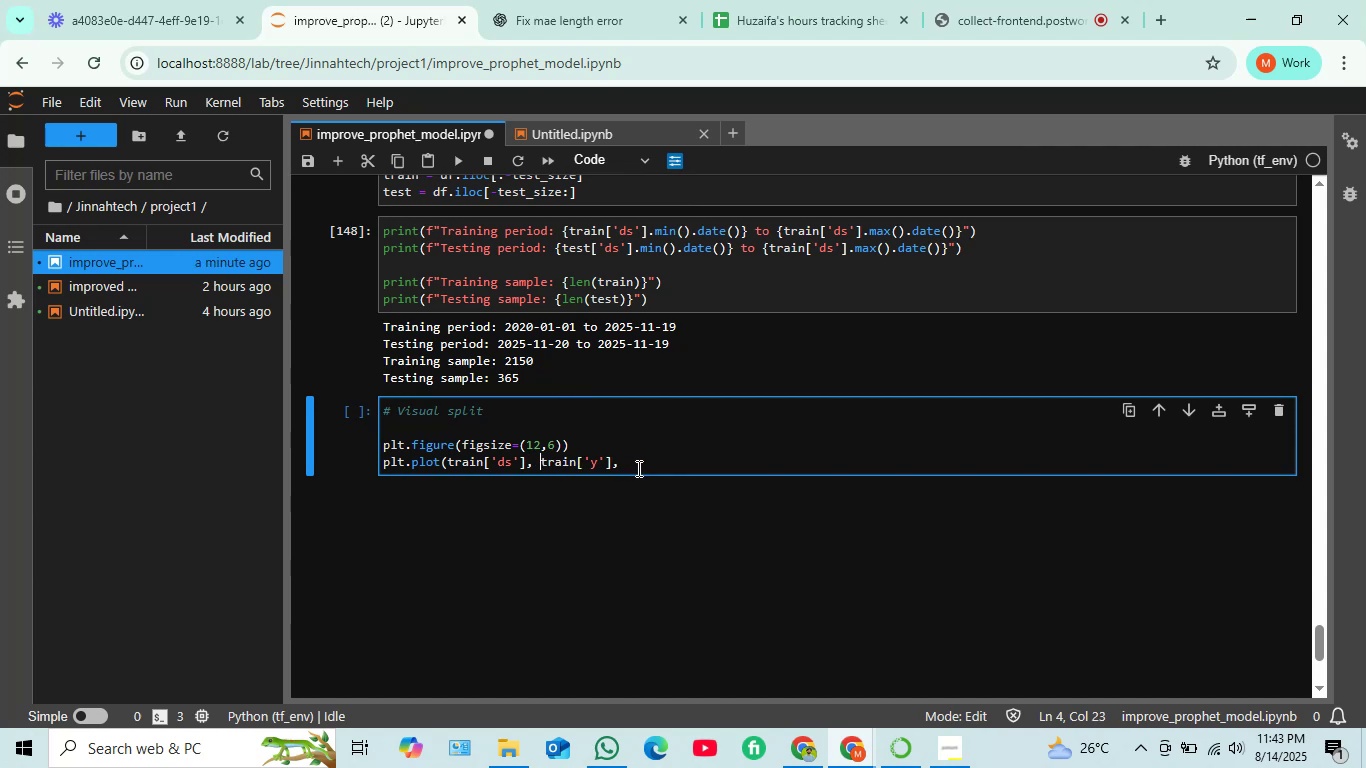 
left_click([638, 468])
 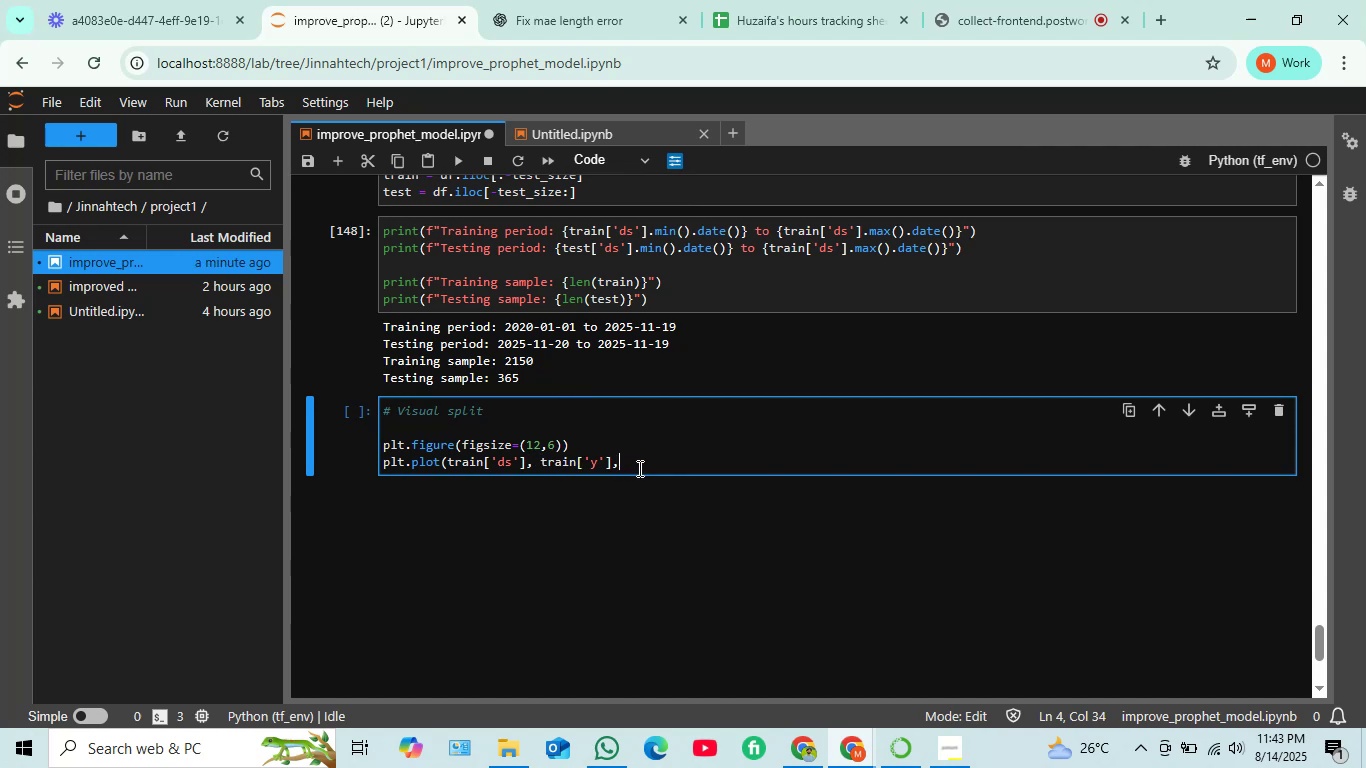 
type( label= 'Training Data'))
 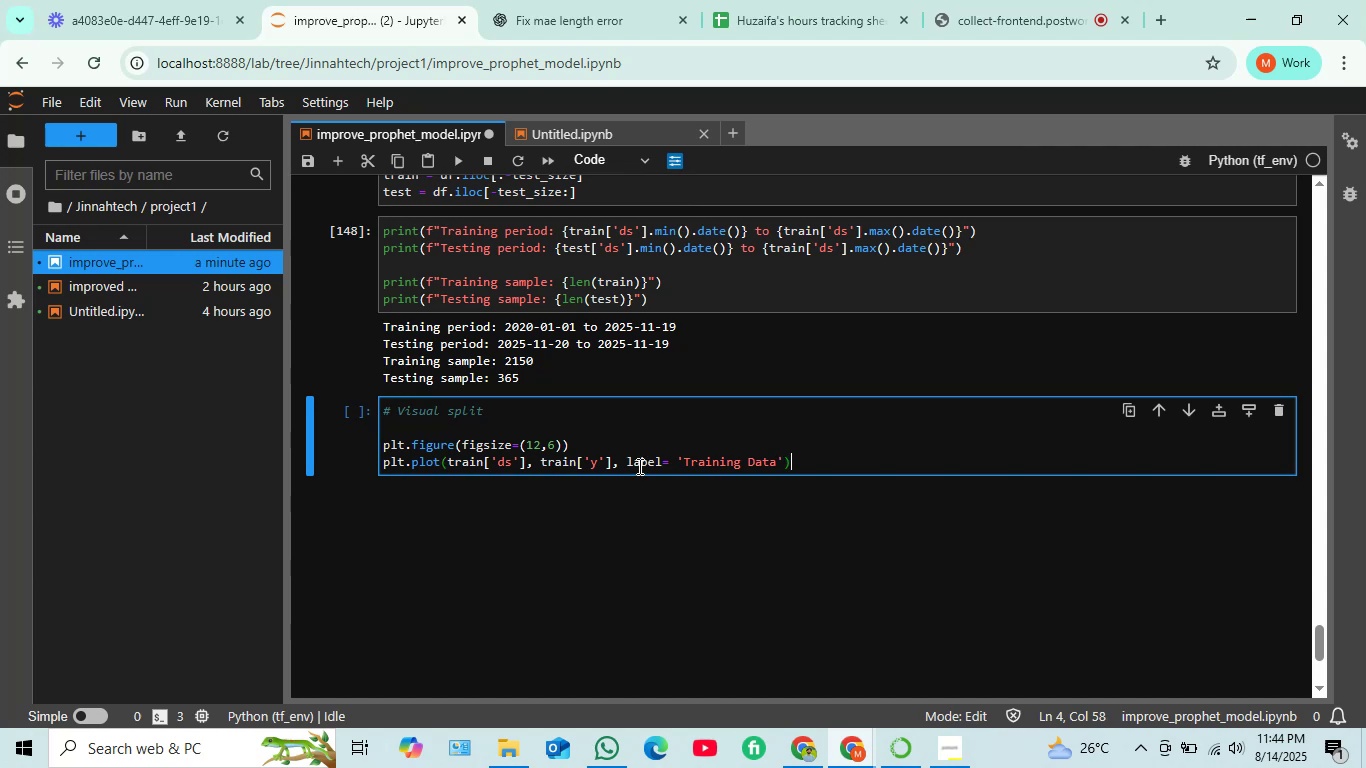 
key(Enter)
 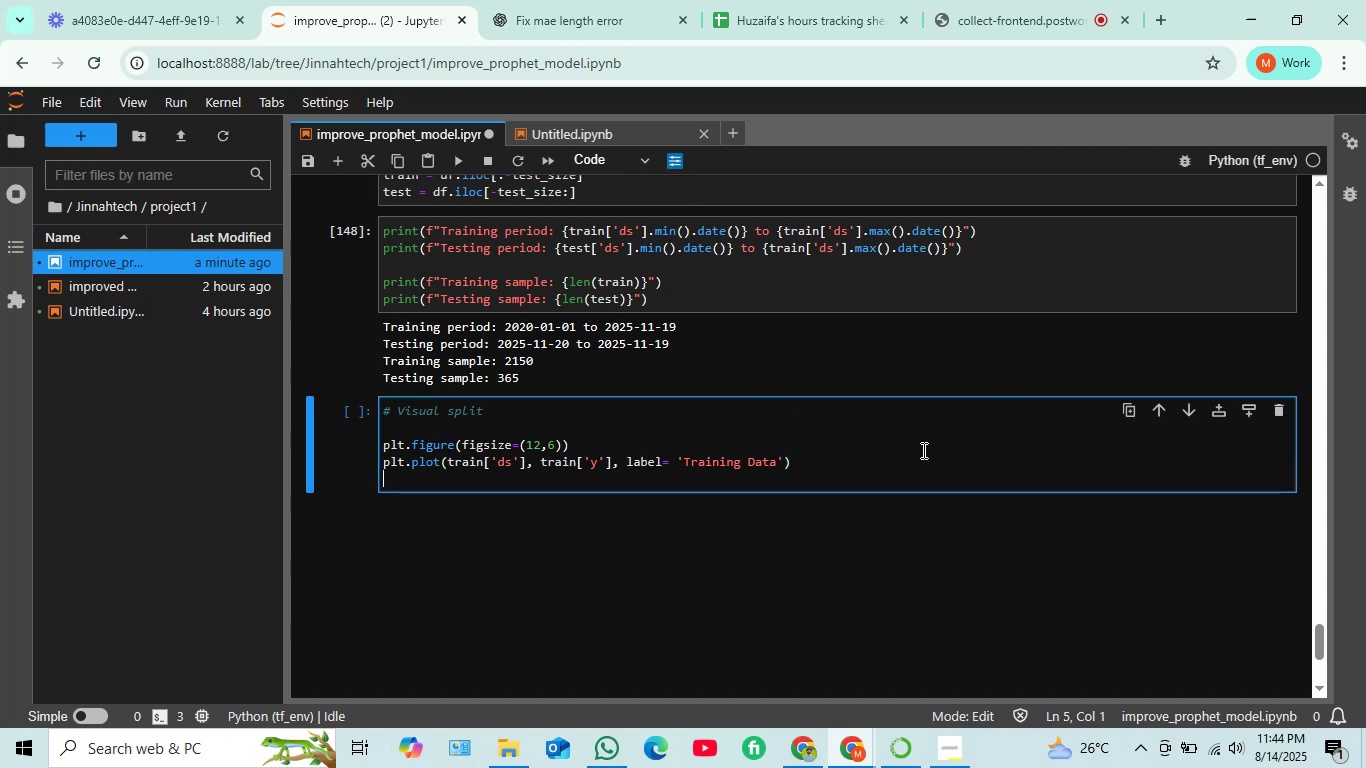 
type(plot)
key(Backspace)
key(Backspace)
type(tplot)
key(Backspace)
key(Backspace)
key(Backspace)
key(Backspace)
type(.plot)
 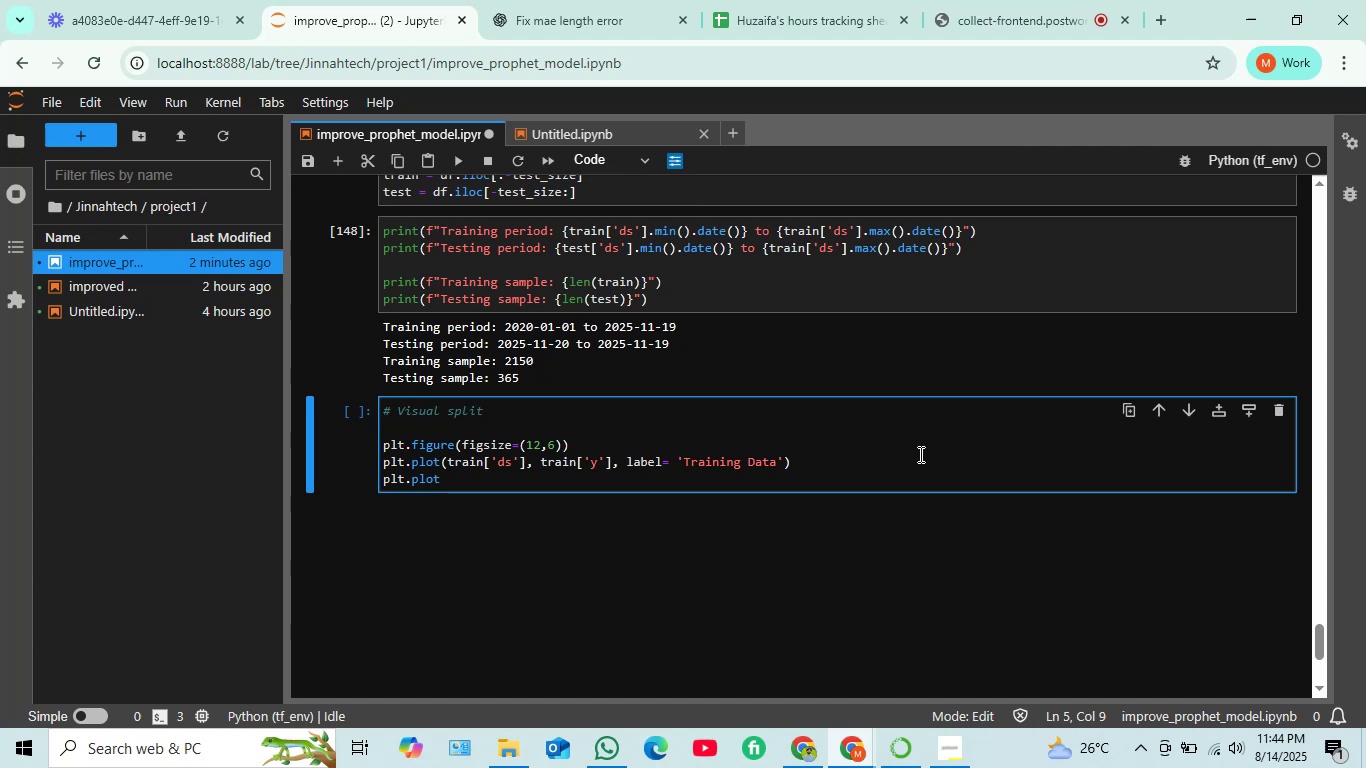 
wait(5.75)
 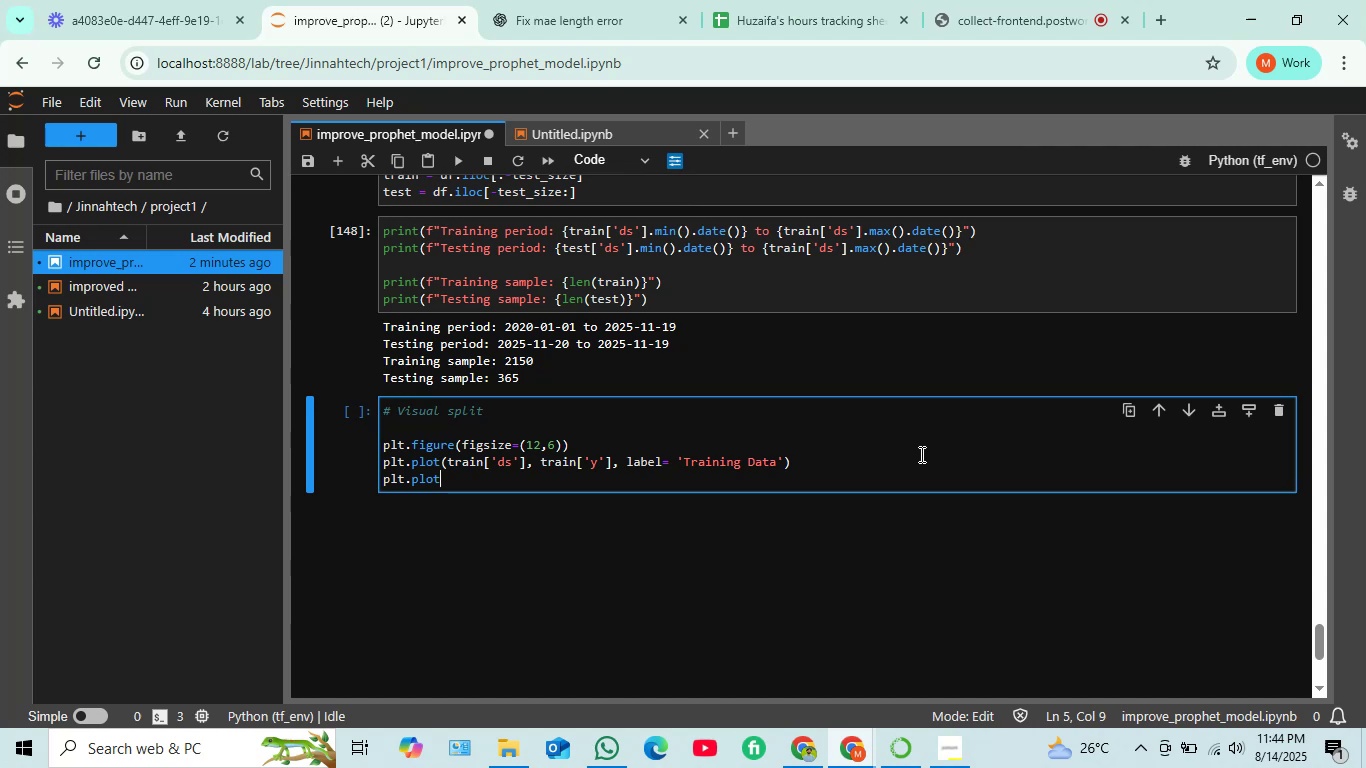 
type((test)
 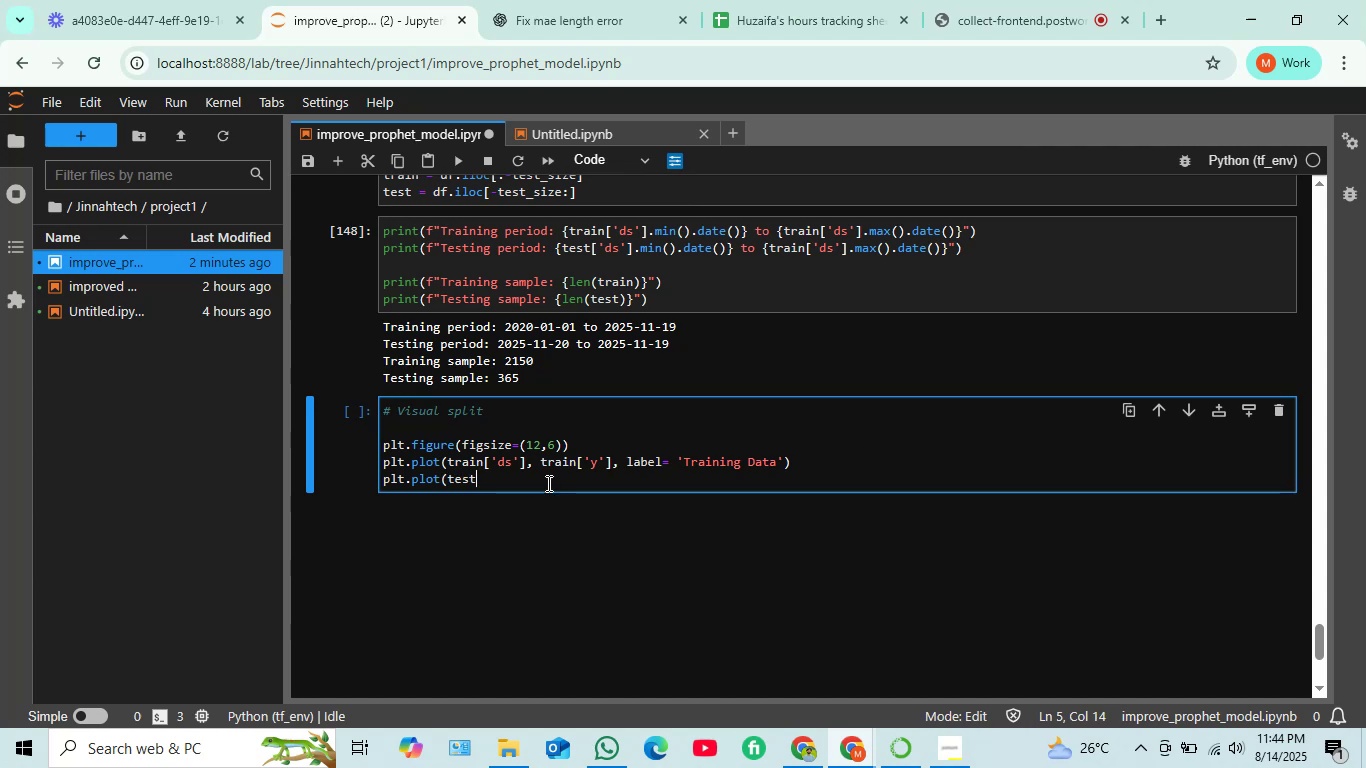 
left_click_drag(start_coordinate=[483, 483], to_coordinate=[381, 480])
 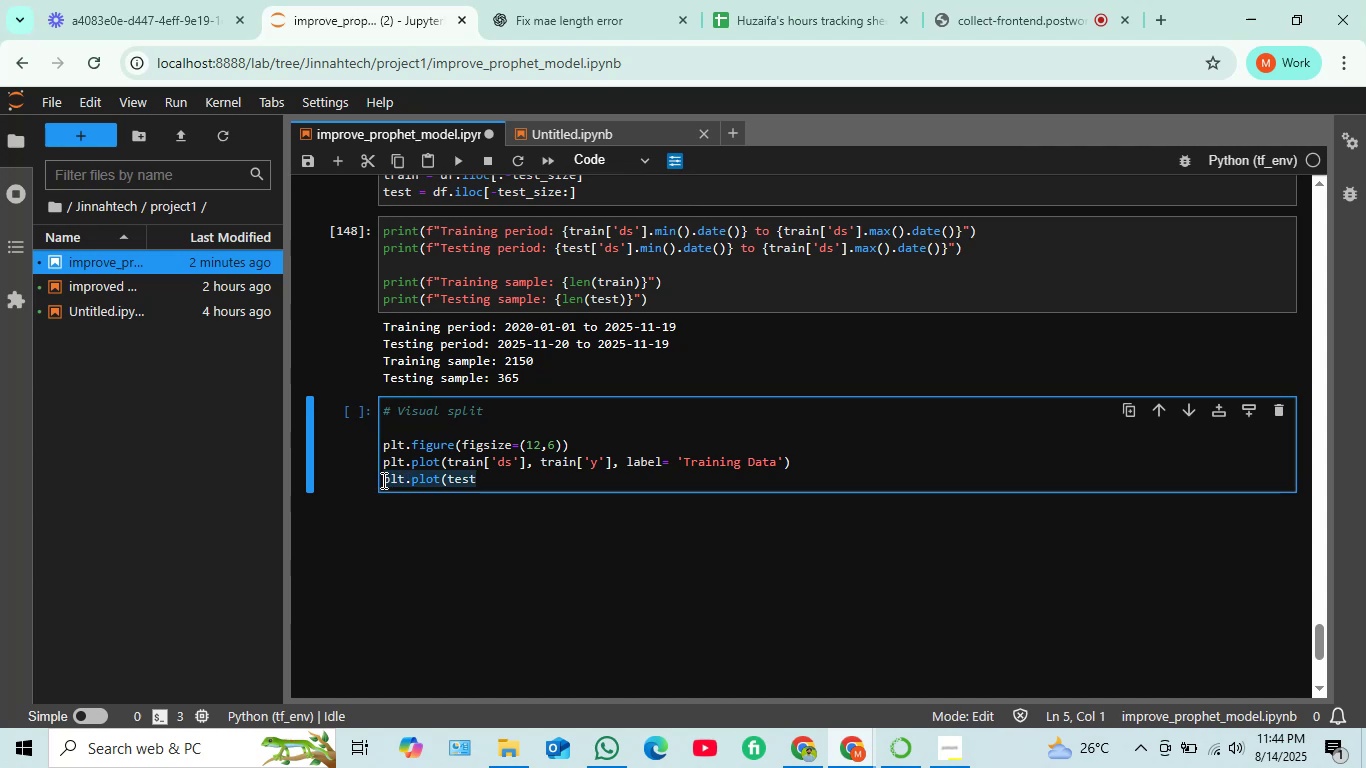 
key(Backspace)
 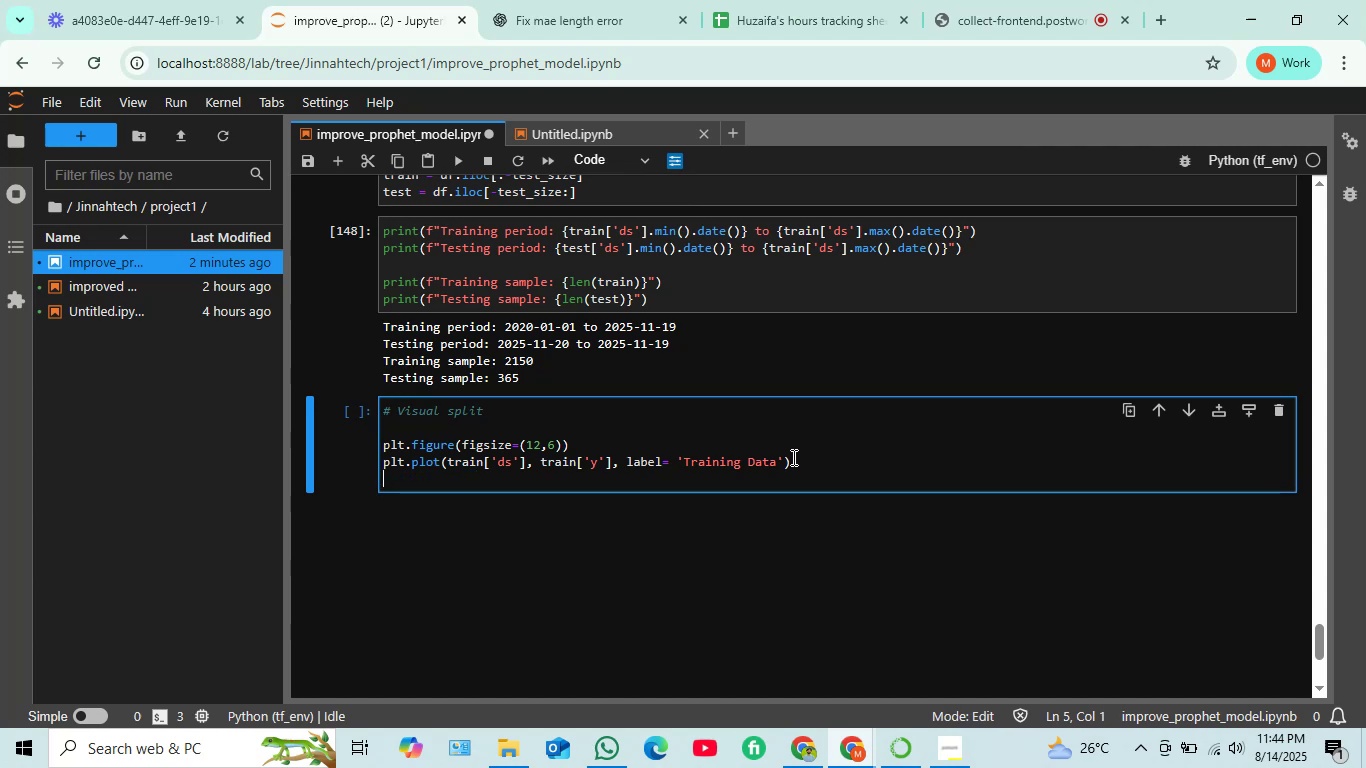 
left_click_drag(start_coordinate=[792, 458], to_coordinate=[375, 467])
 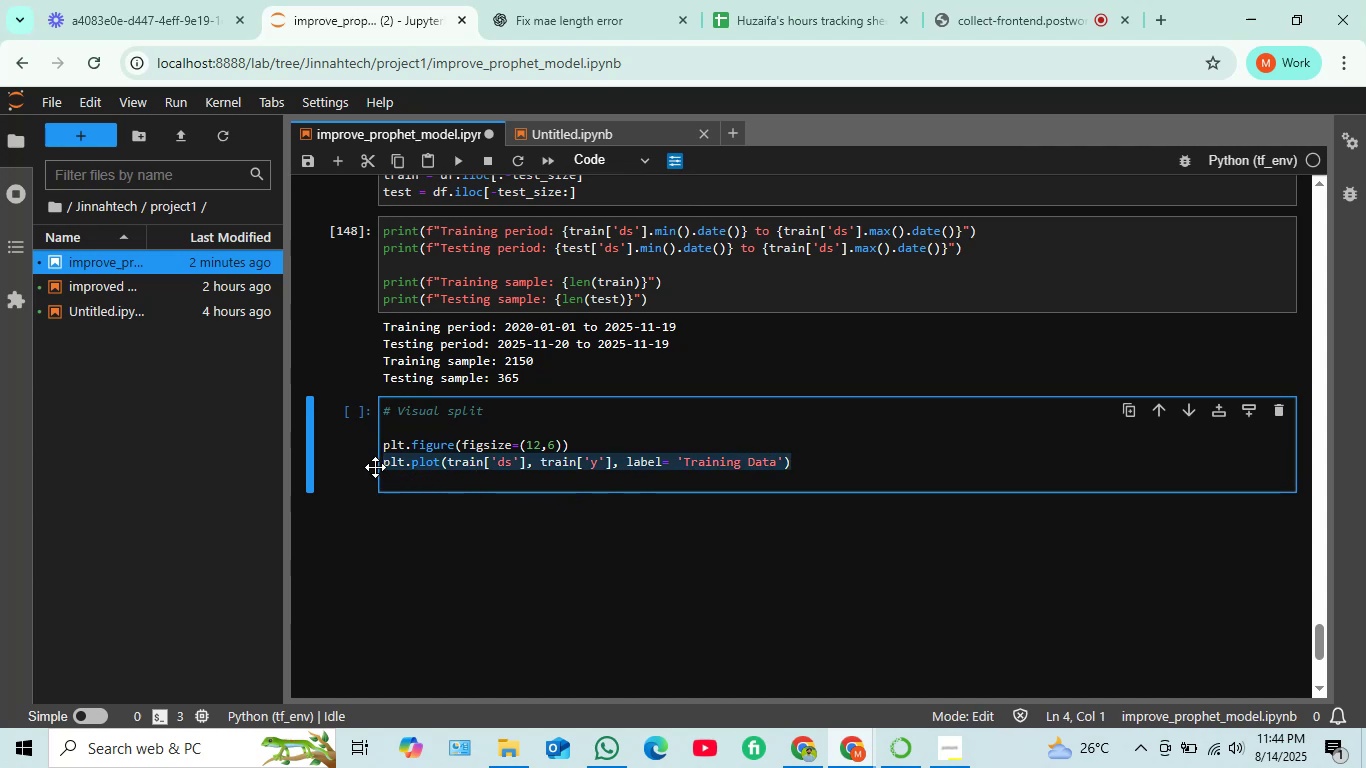 
key(Control+C)
 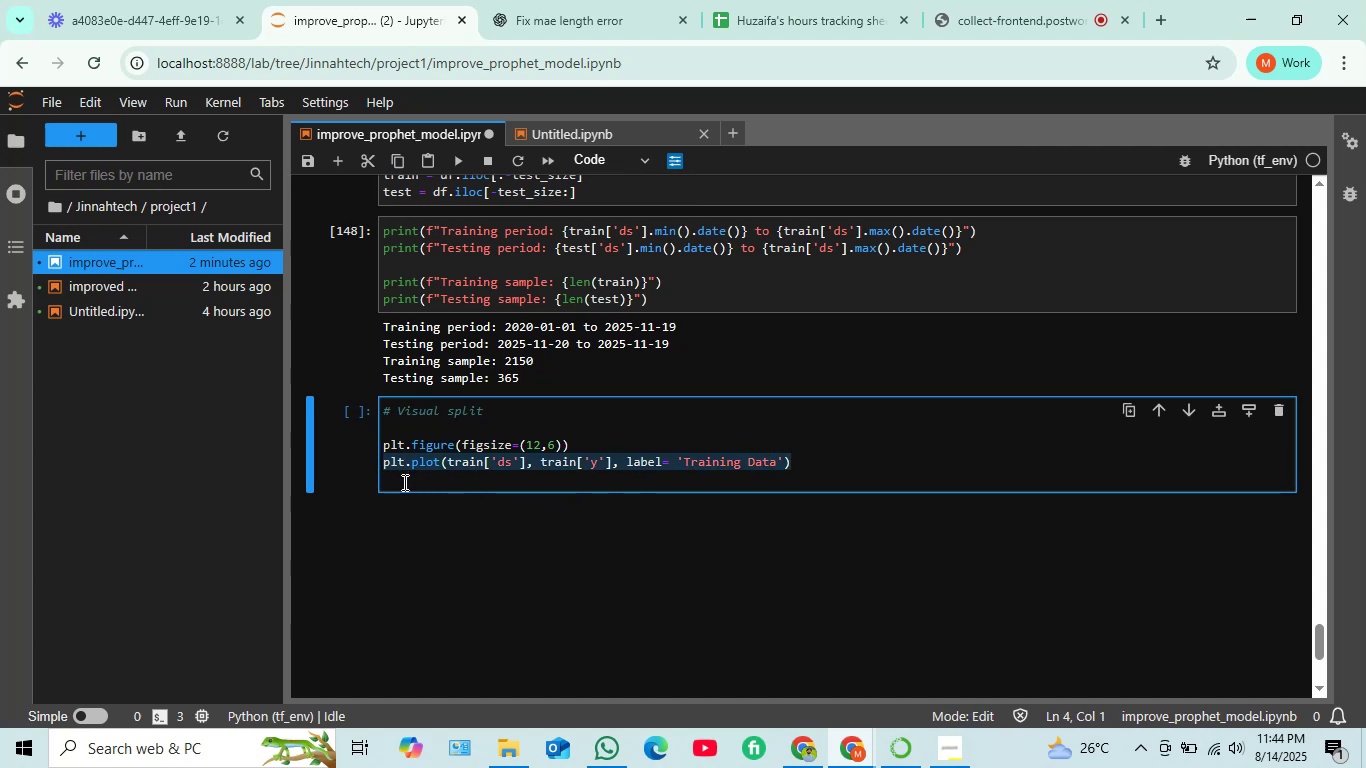 
left_click([401, 483])
 